 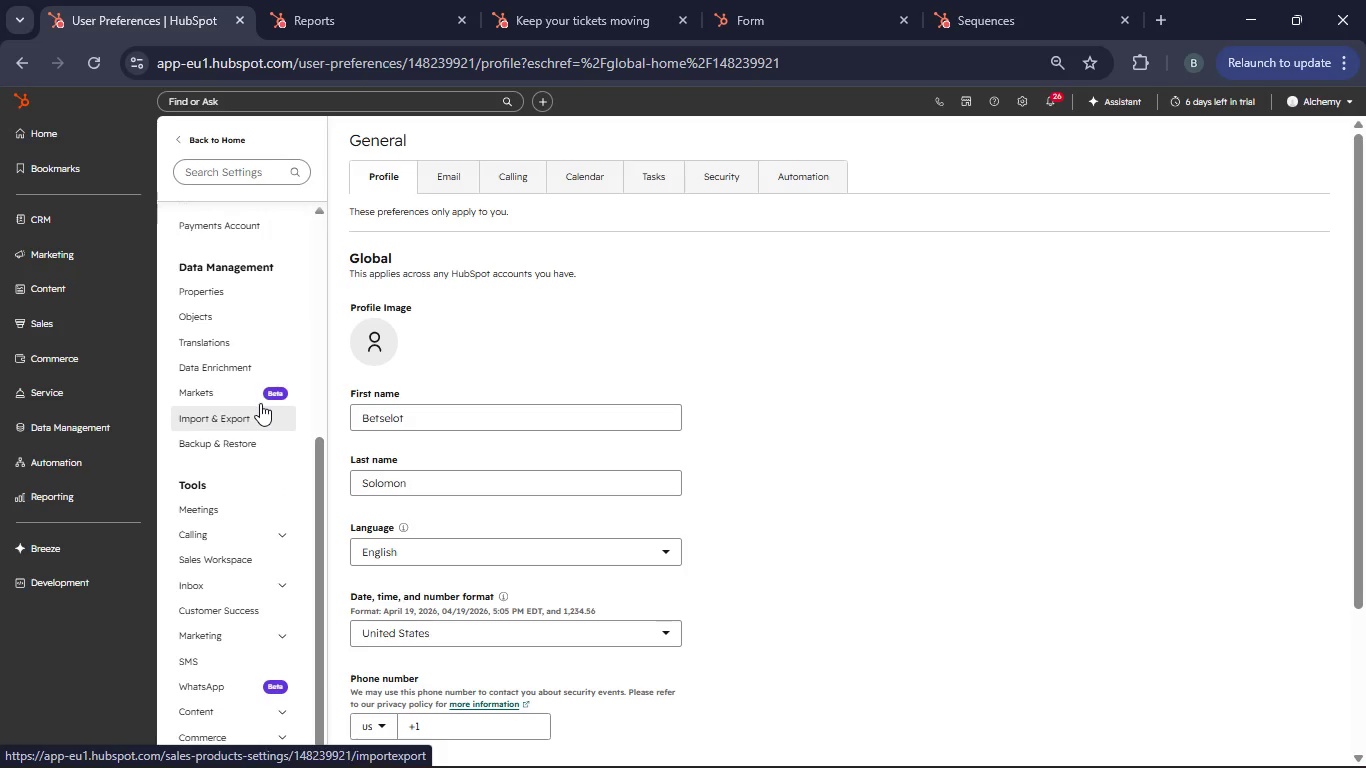 
left_click([223, 292])
 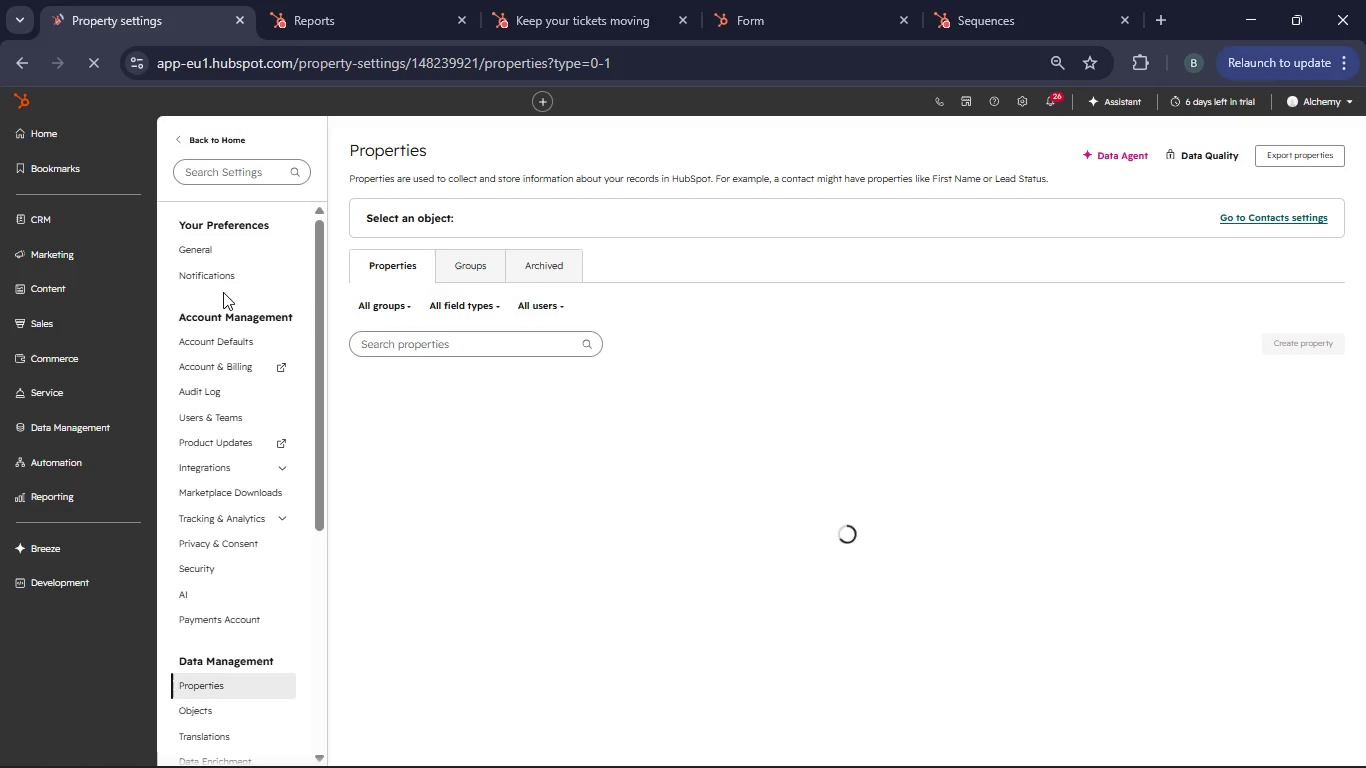 
wait(7.28)
 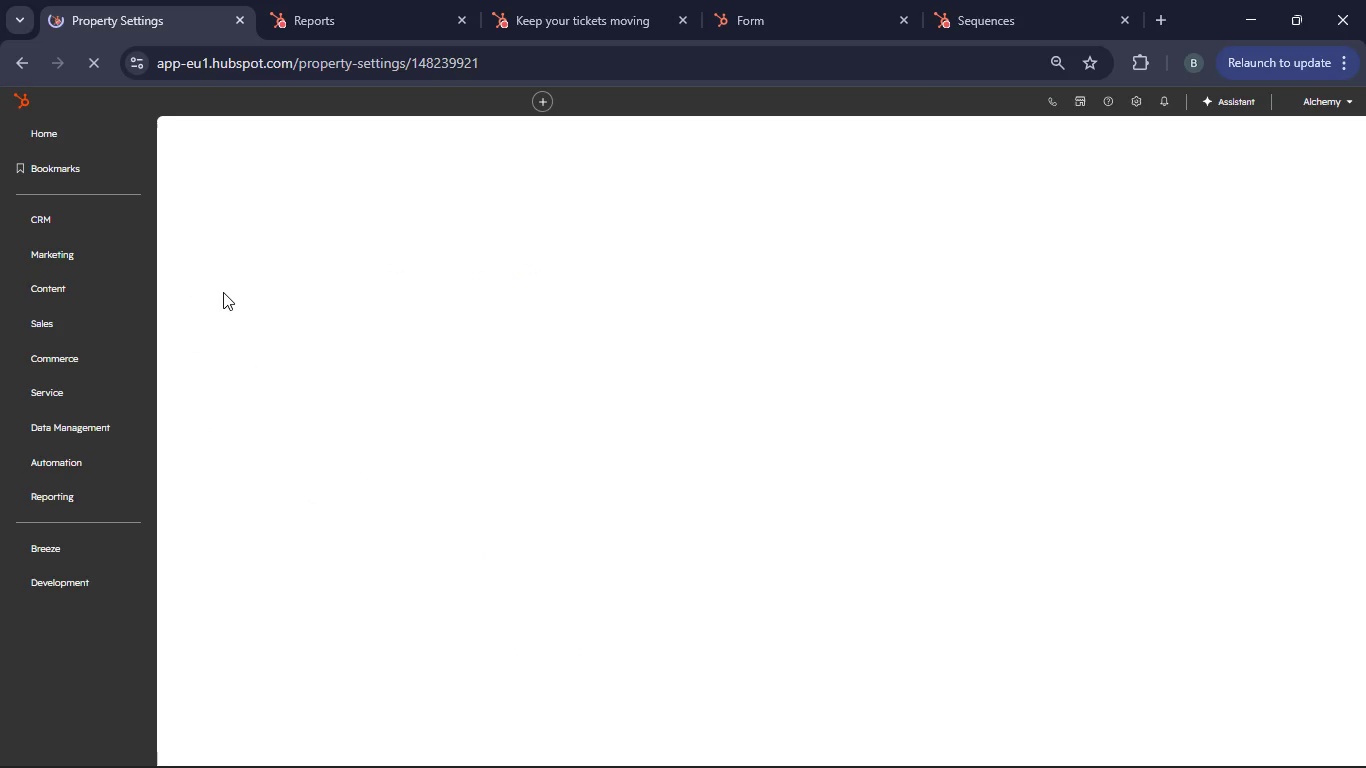 
mouse_move([487, 475])
 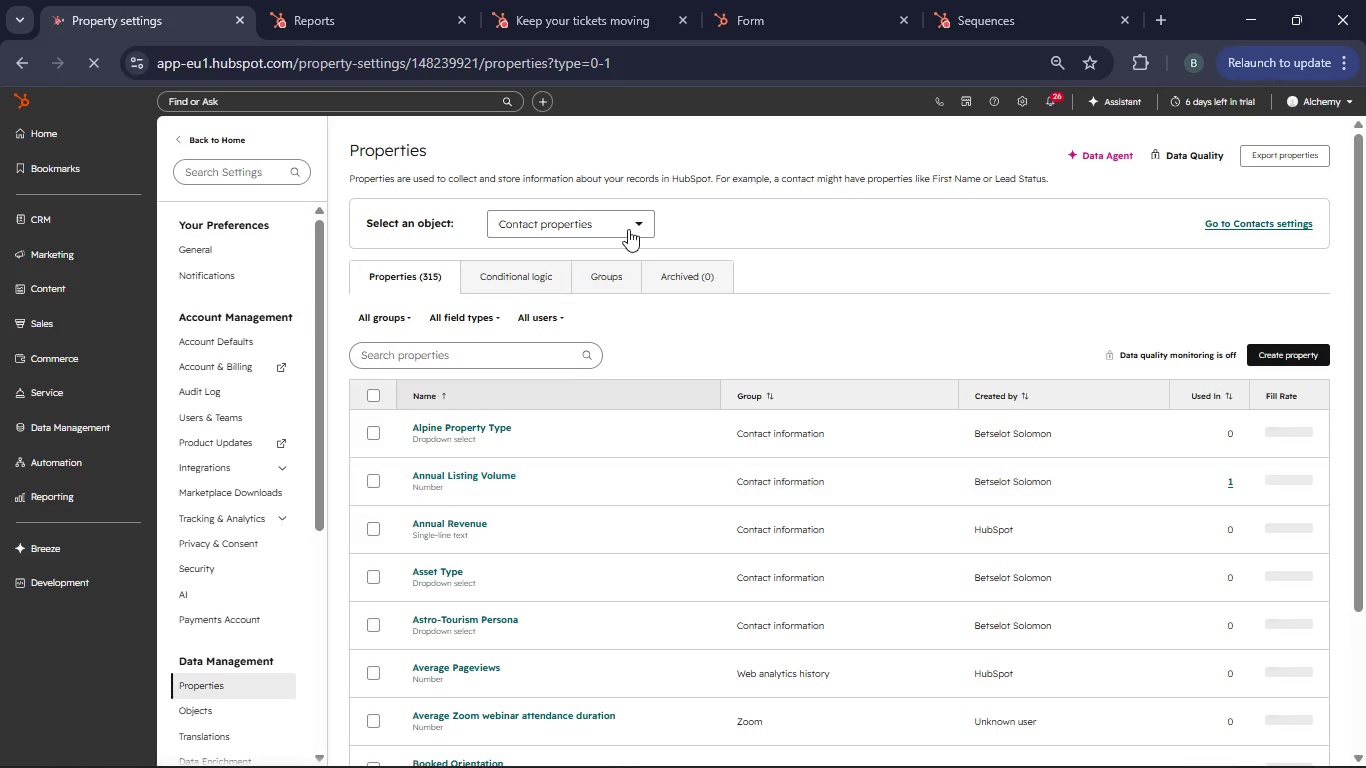 
left_click([629, 228])
 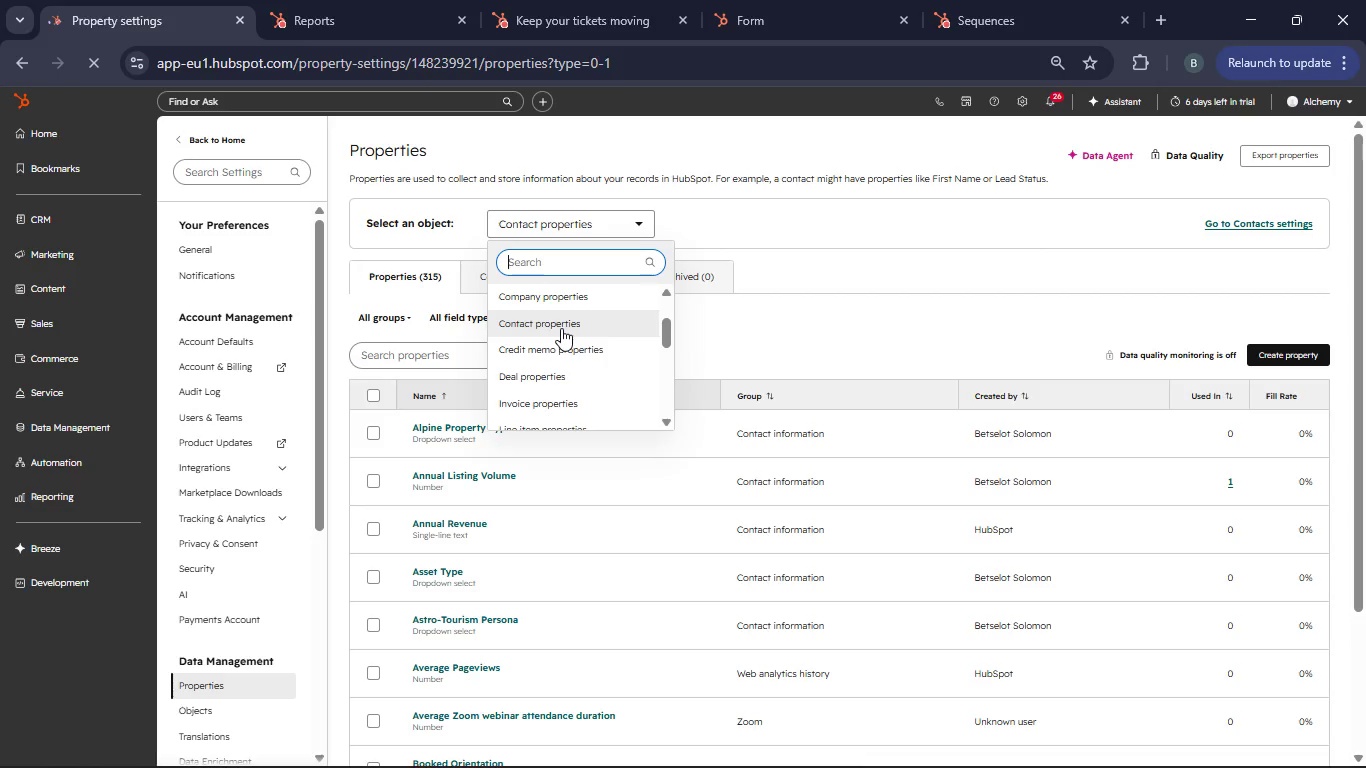 
left_click([550, 329])
 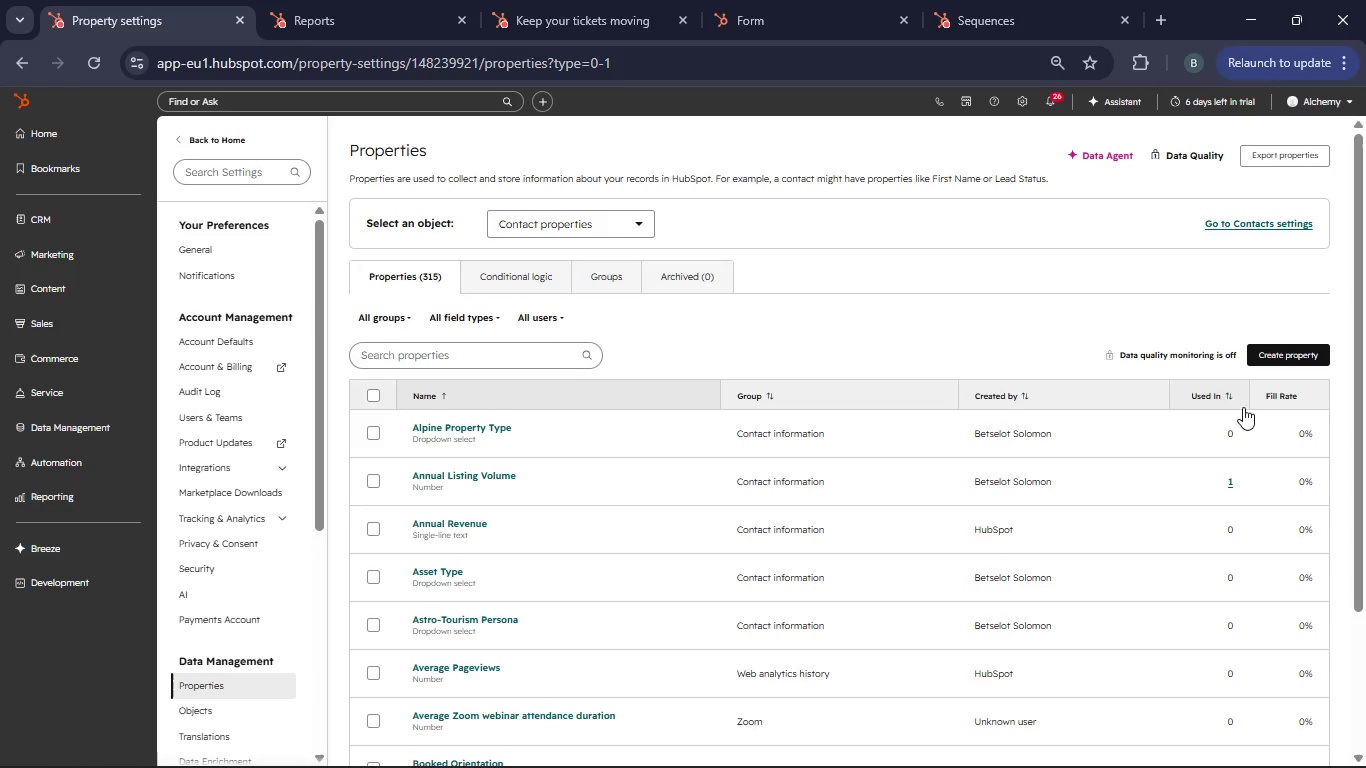 
mouse_move([1272, 349])
 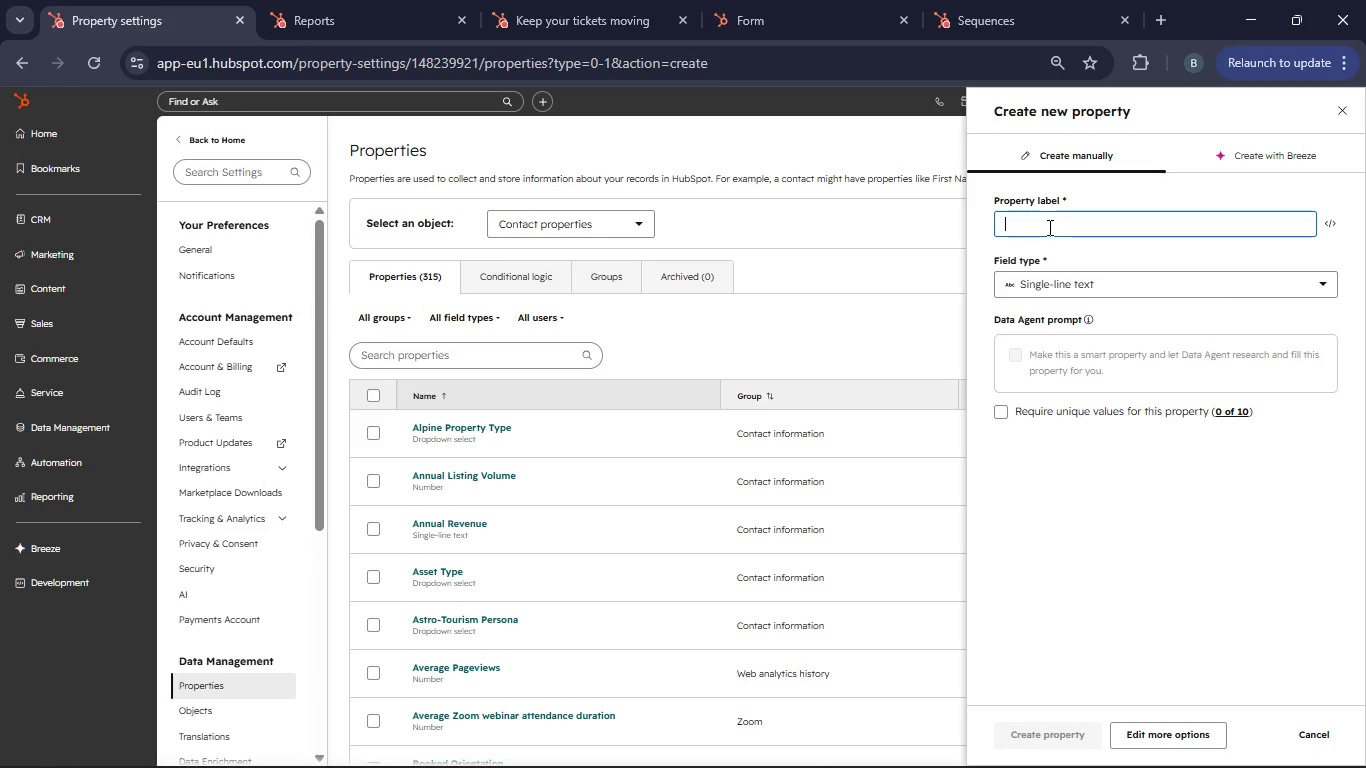 
left_click([1048, 227])
 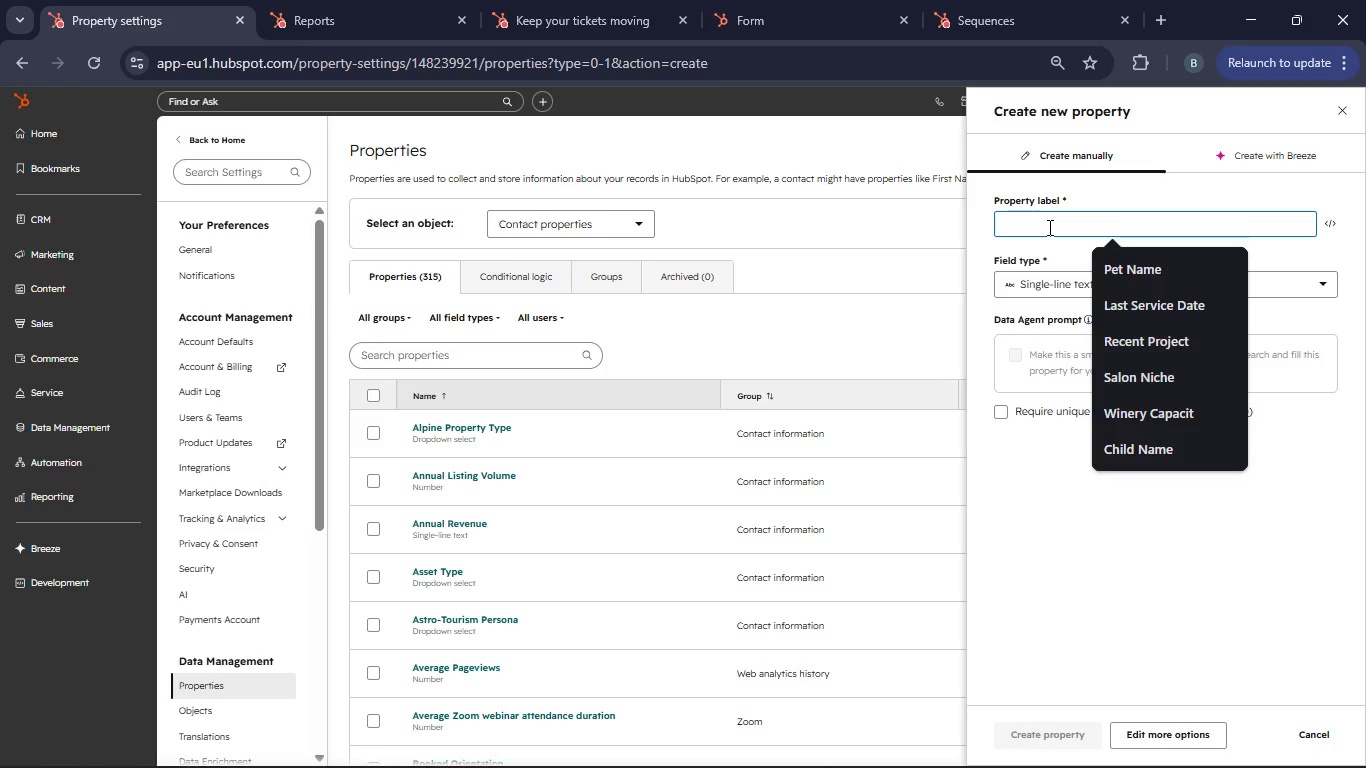 
type(Preferred )
 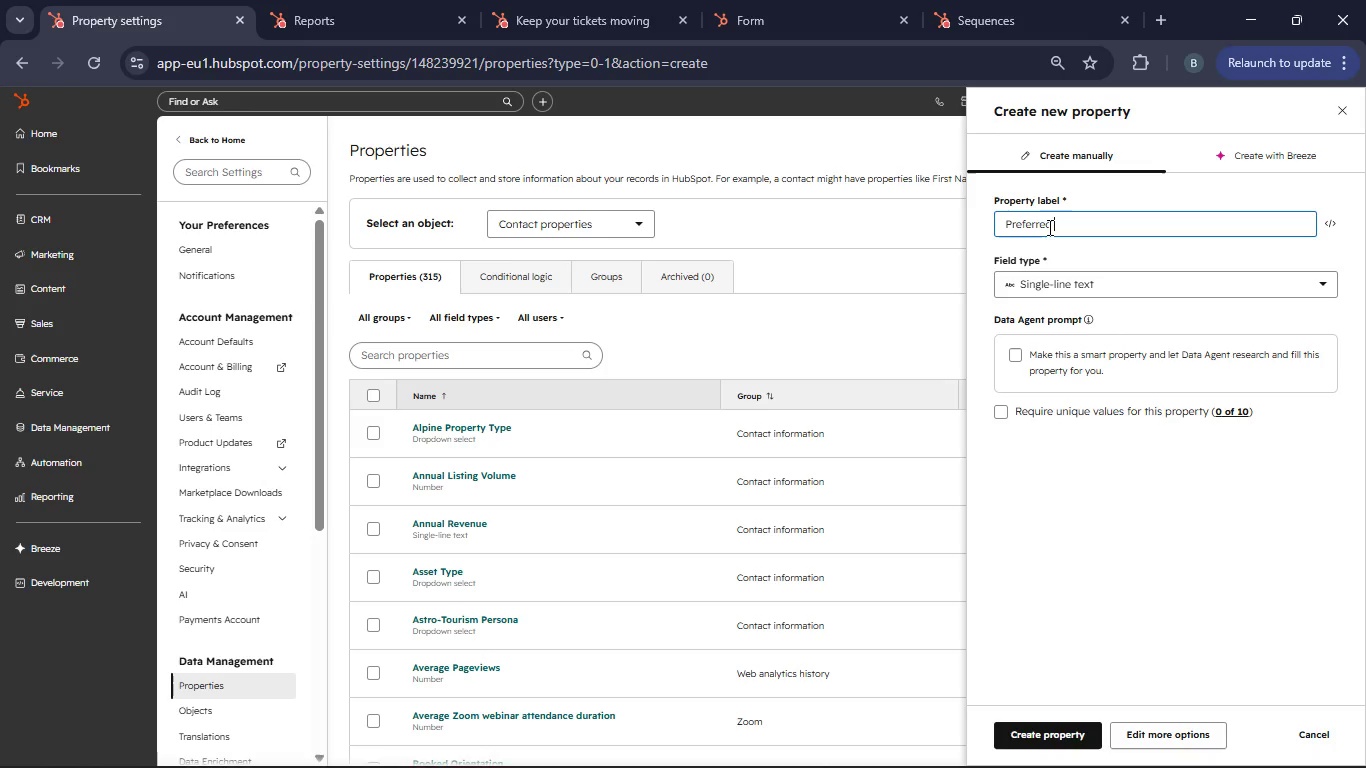 
key(Enter)
 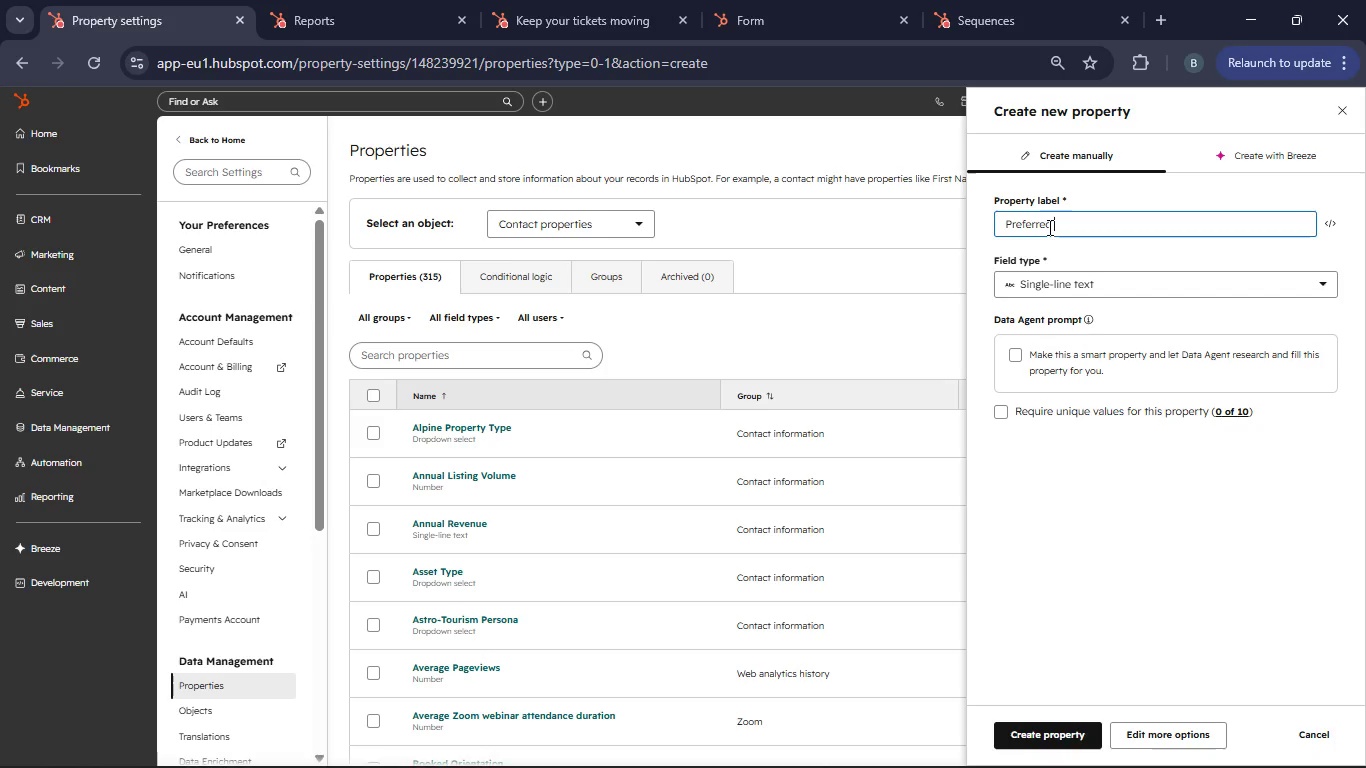 
type(Breq)
key(Backspace)
type(wing Method)
 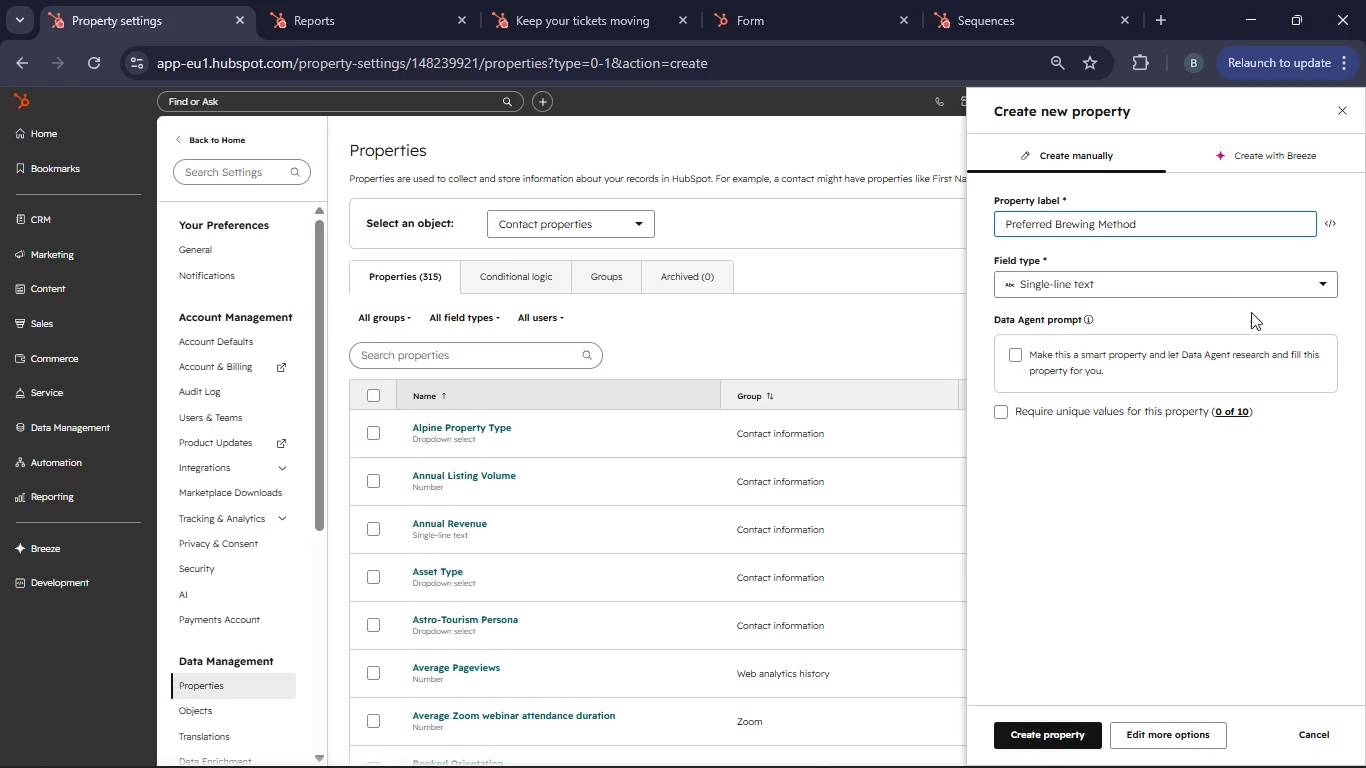 
left_click([1272, 290])
 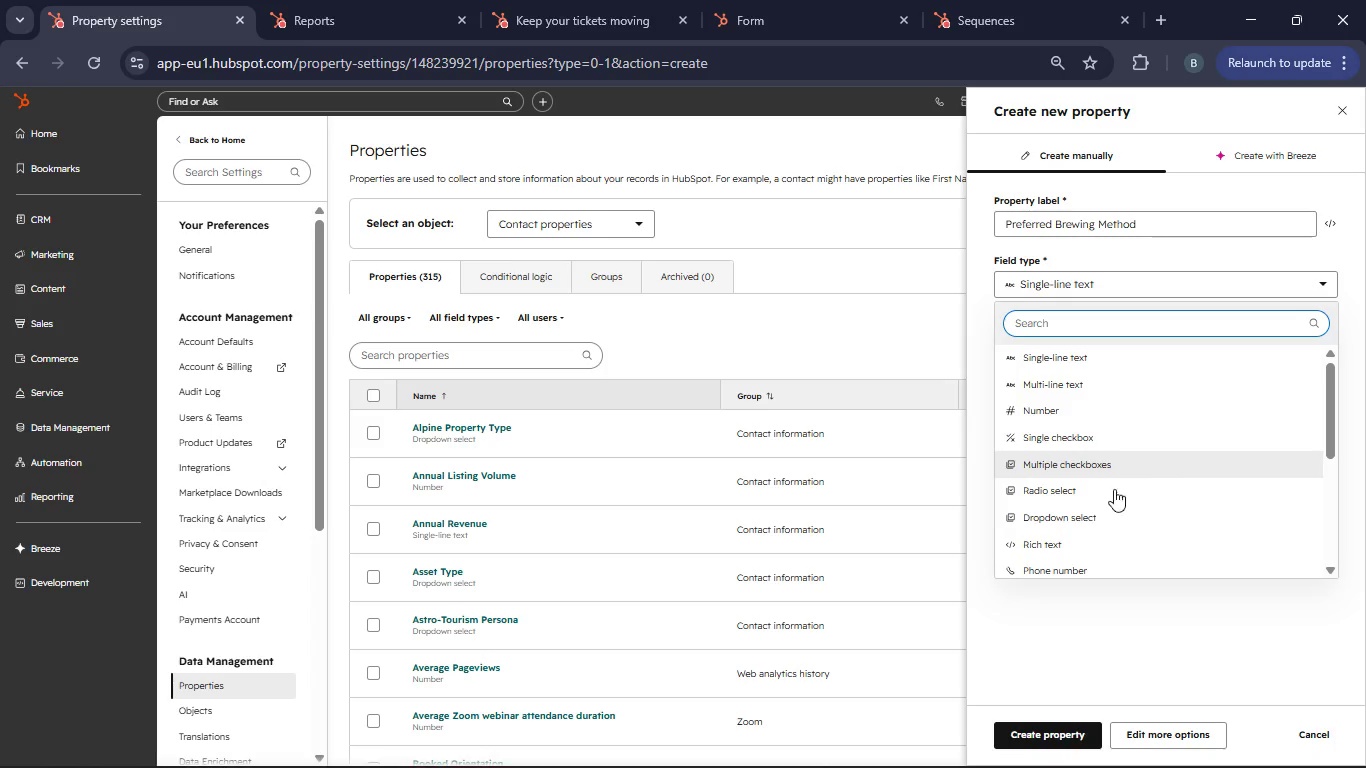 
mouse_move([1076, 510])
 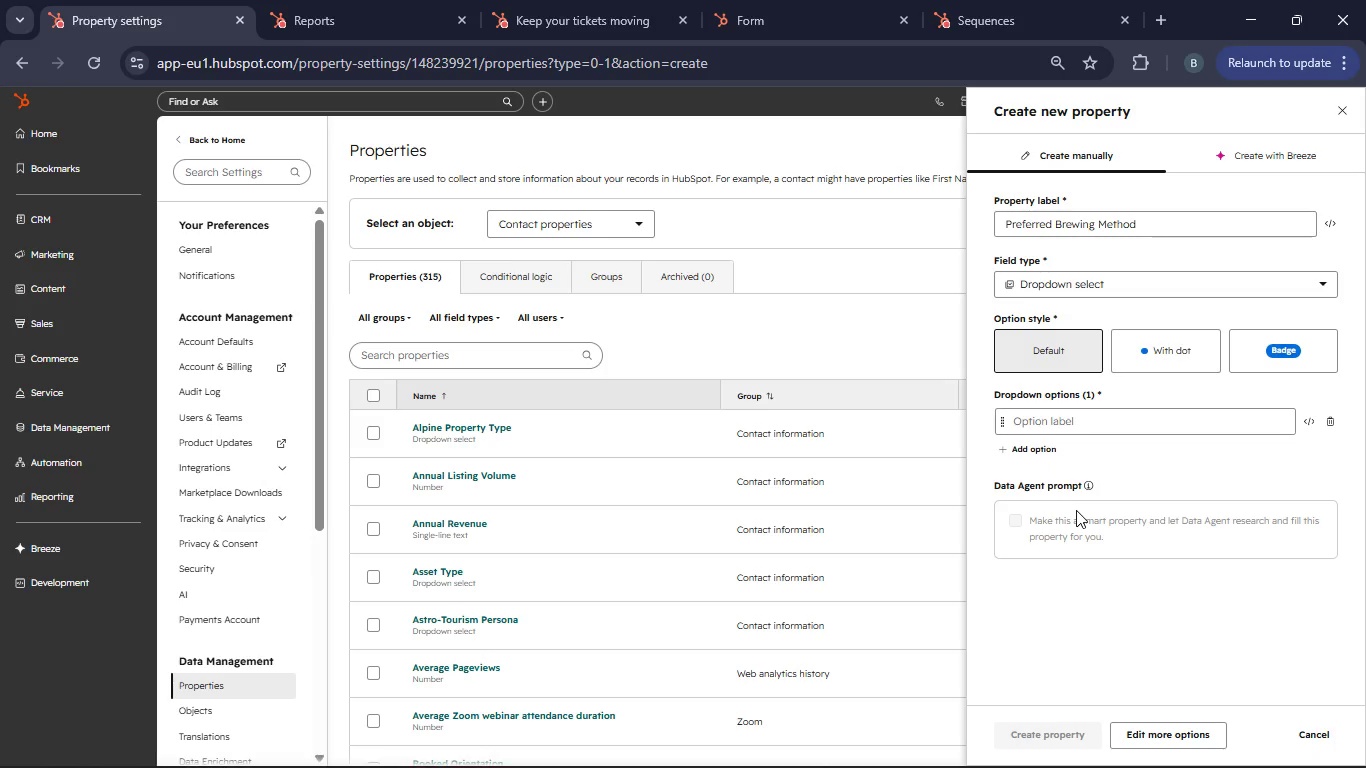 
mouse_move([1064, 487])
 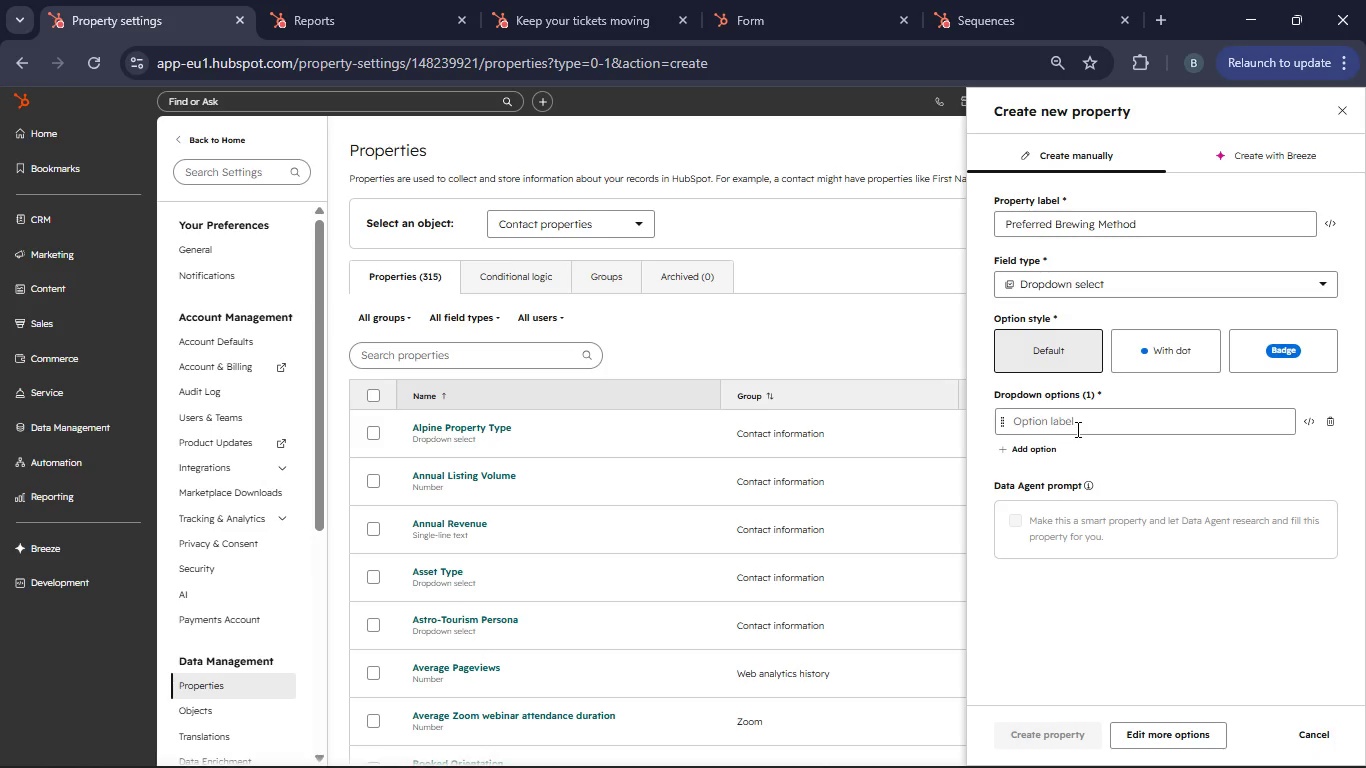 
left_click([1076, 429])
 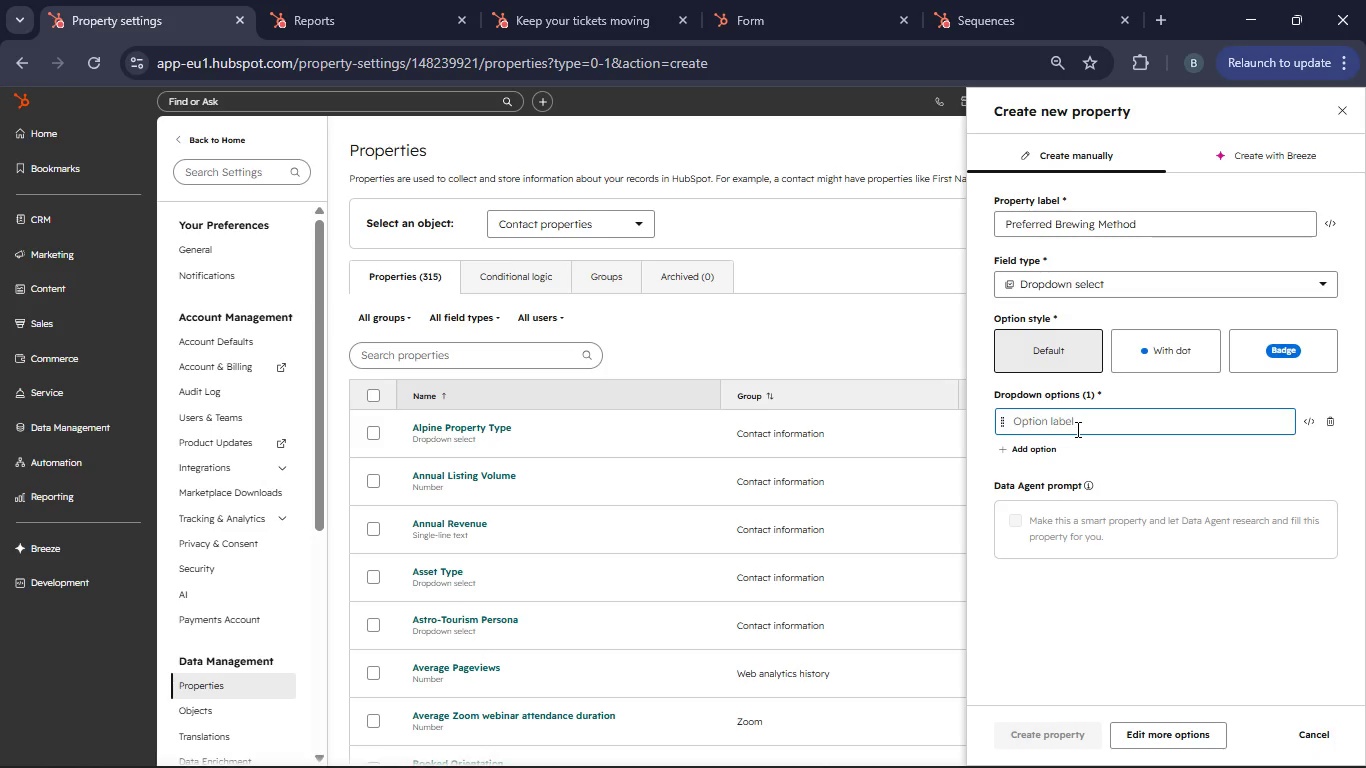 
type(Espresso)
 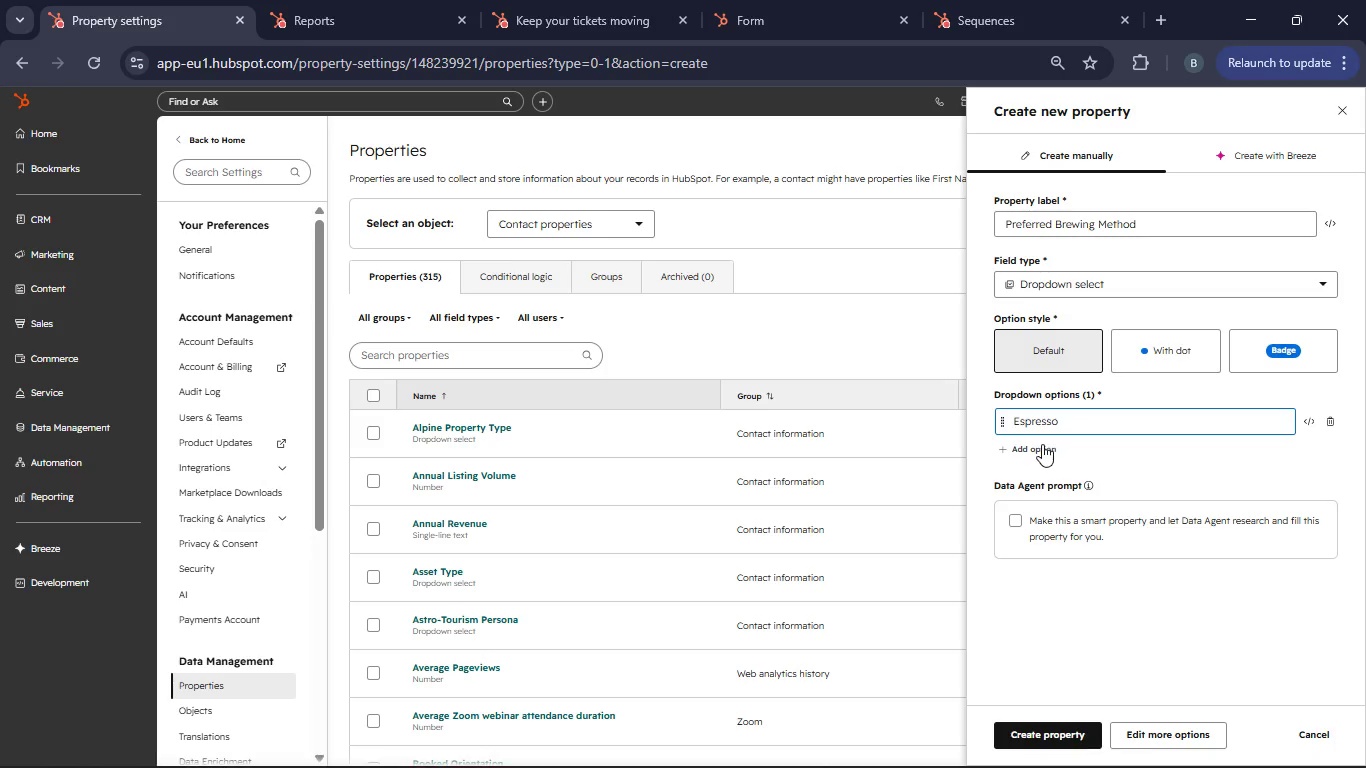 
left_click([1042, 444])
 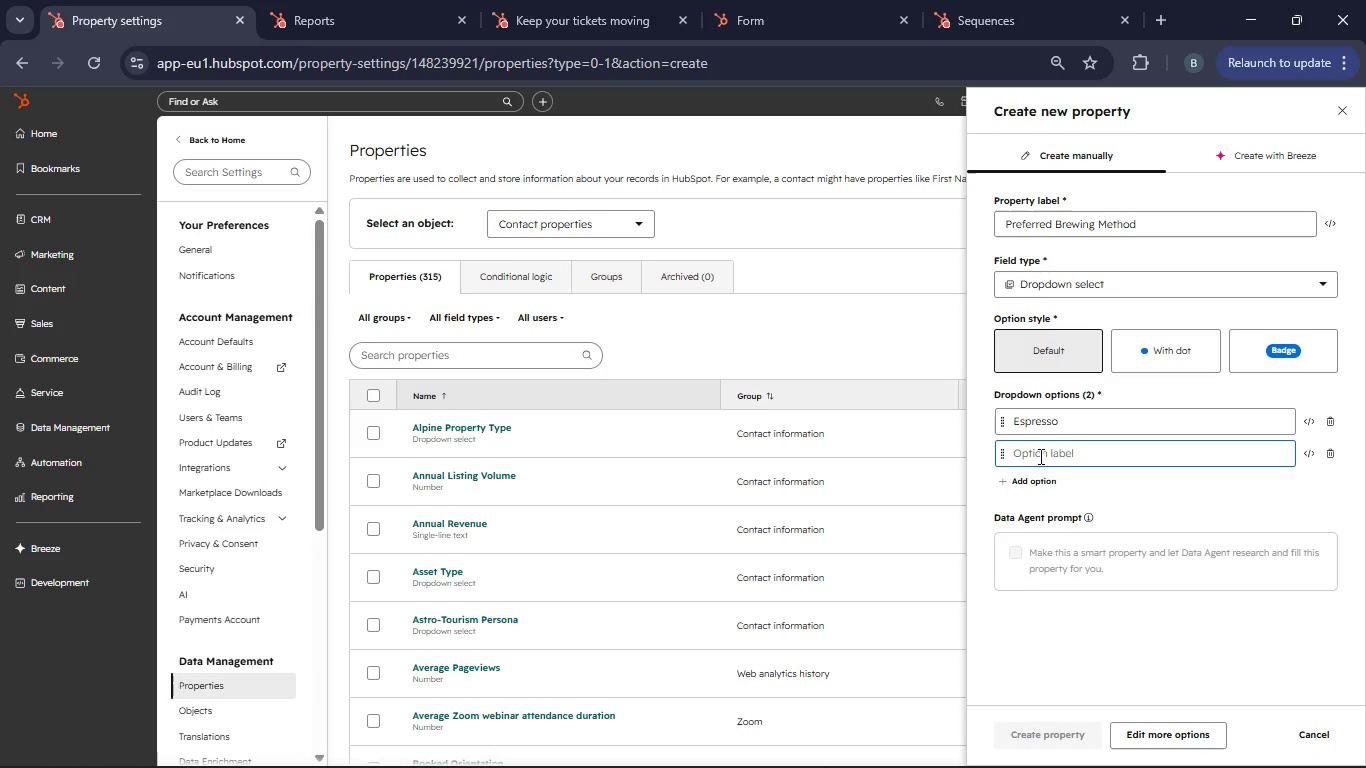 
left_click([1039, 456])
 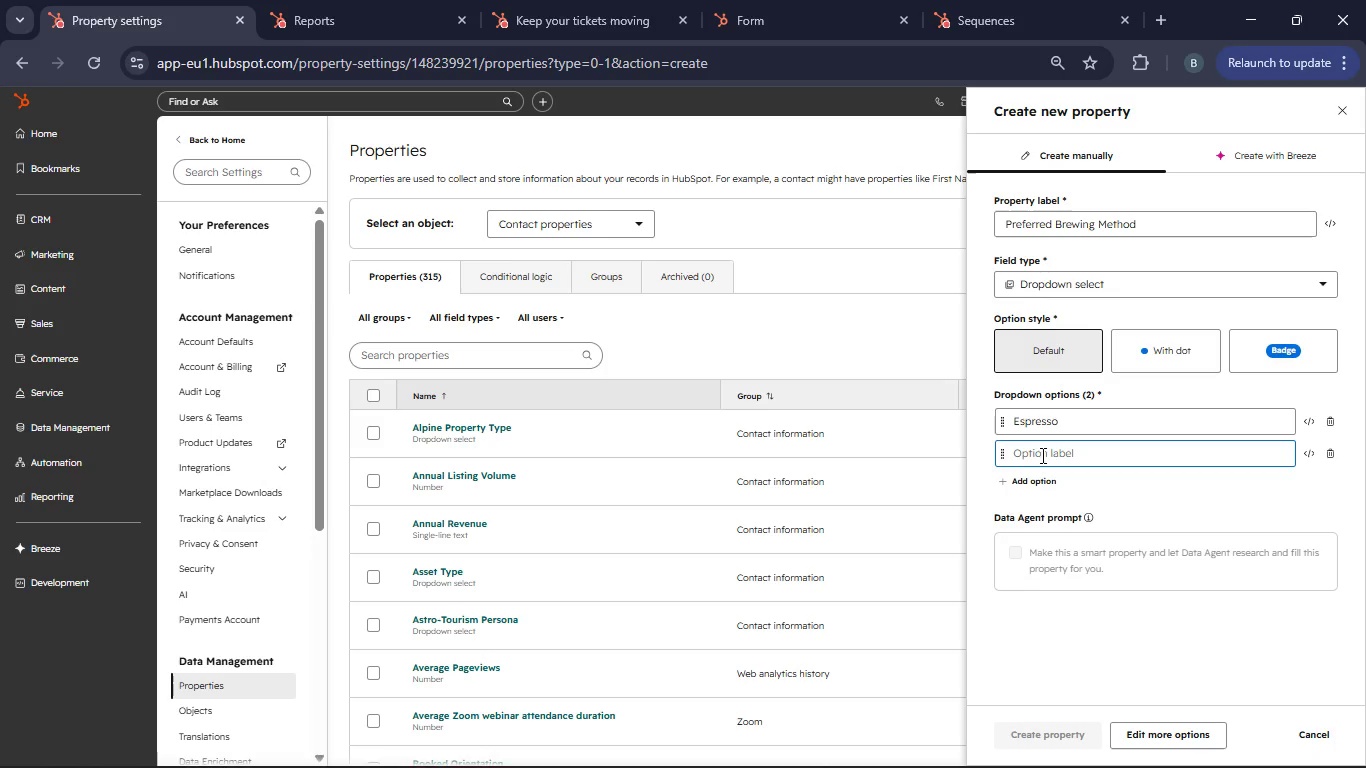 
type(Pour Over)
 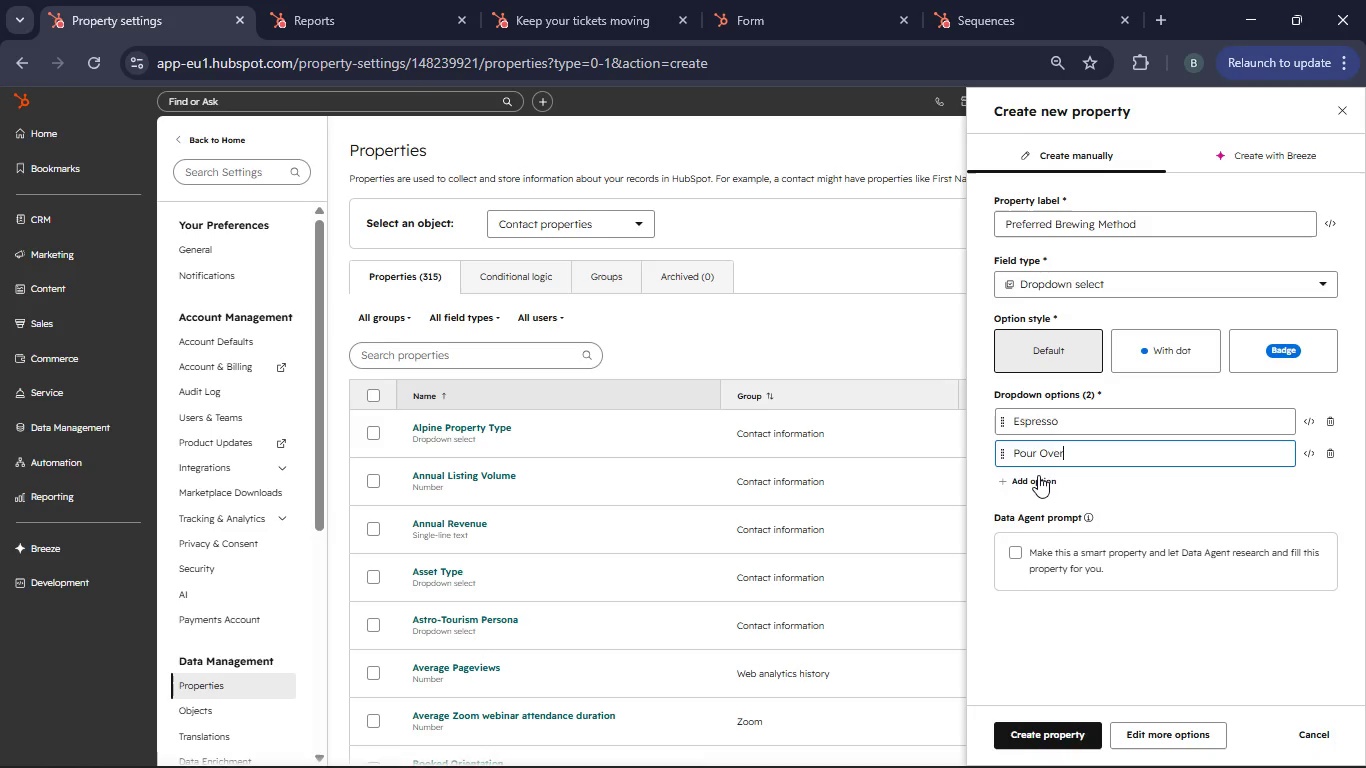 
left_click_drag(start_coordinate=[1032, 488], to_coordinate=[1030, 483])
 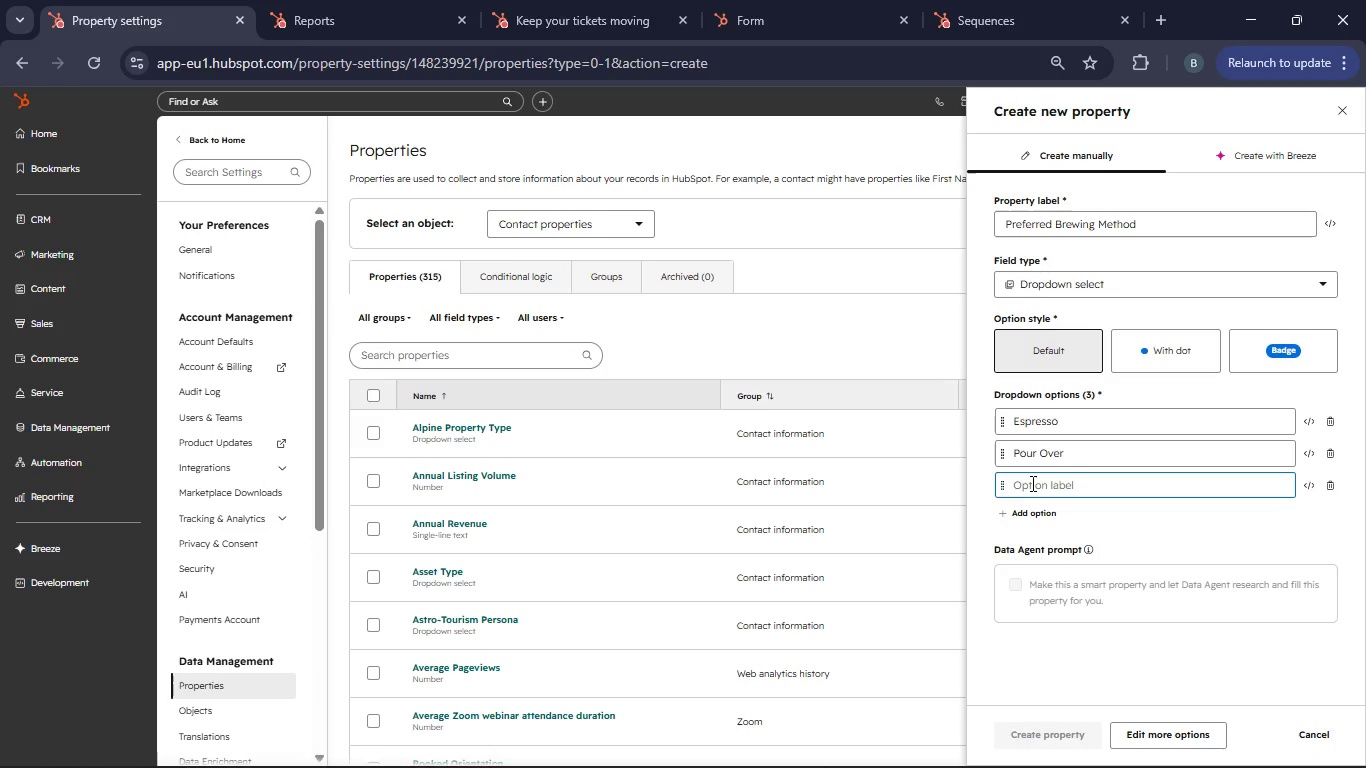 
left_click([1031, 483])
 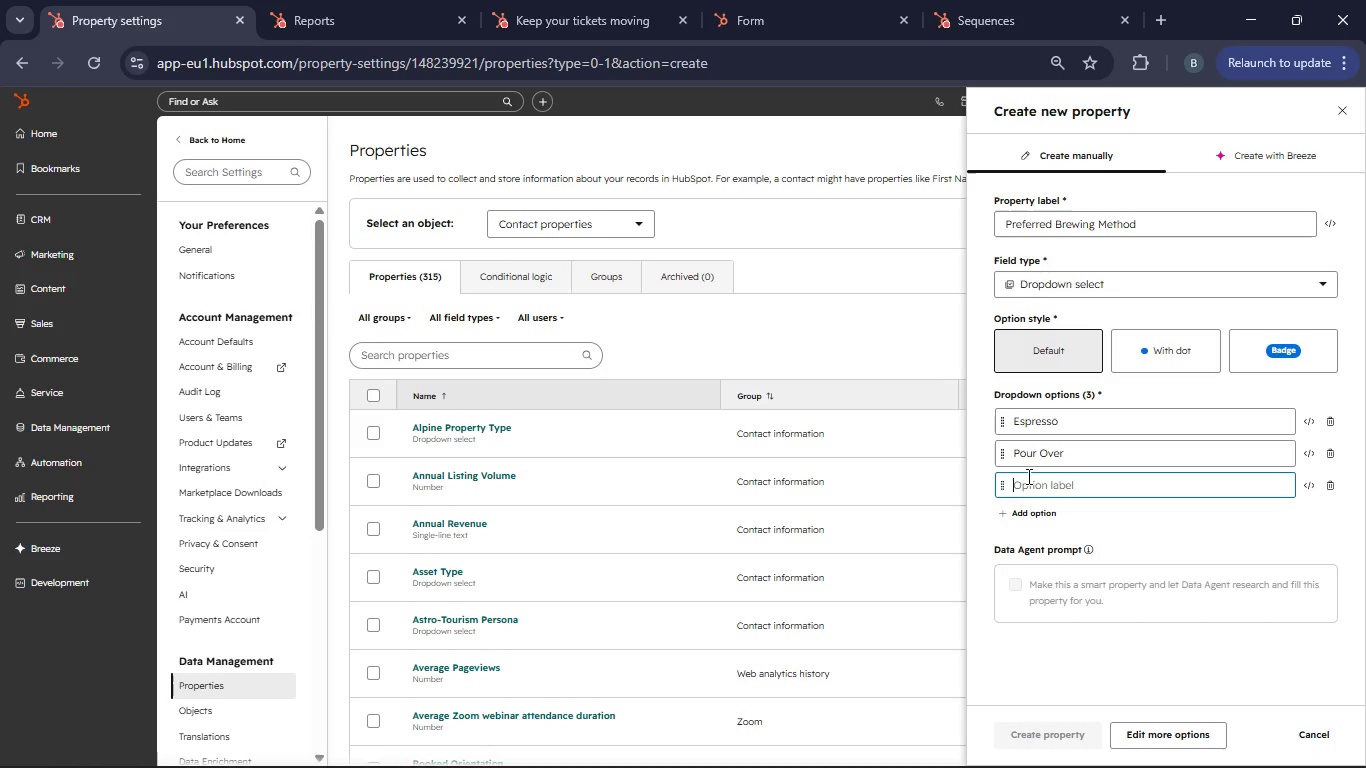 
type(French Press)
 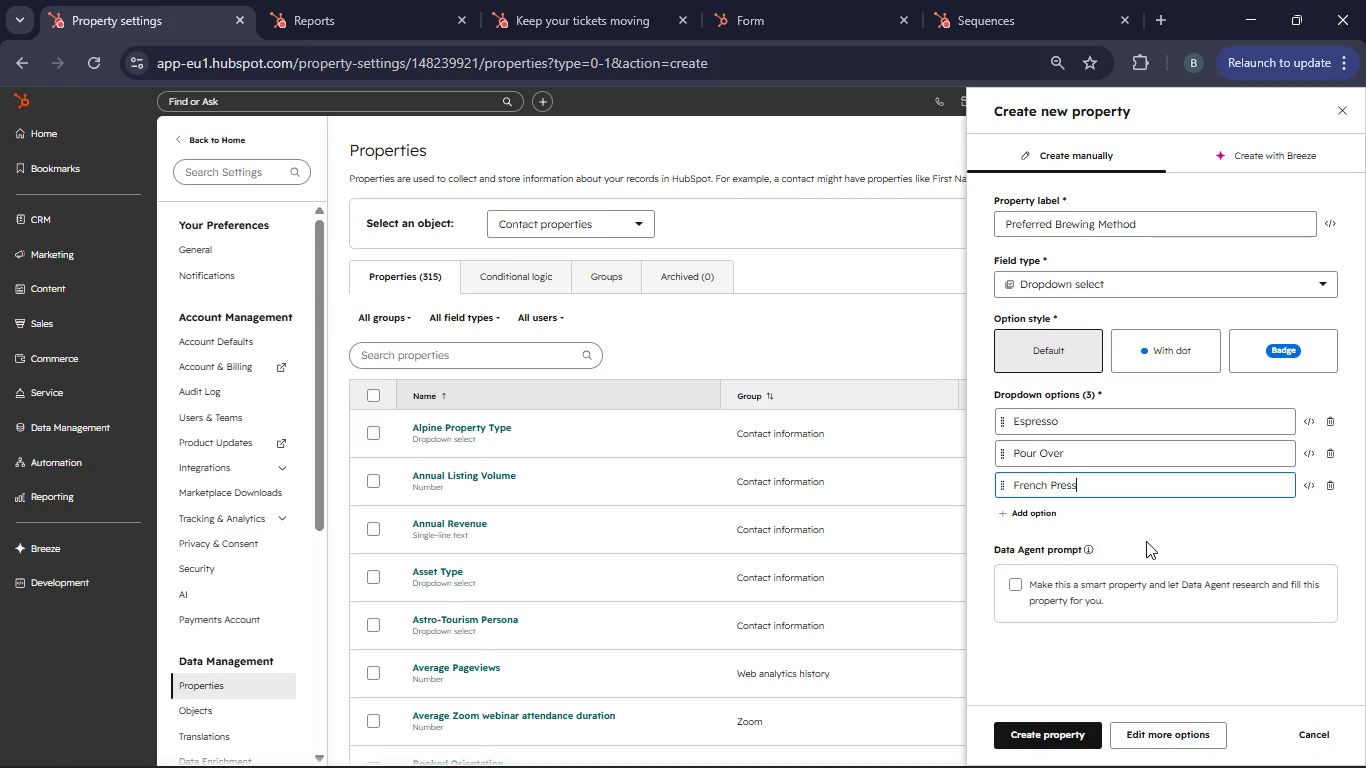 
left_click([1143, 539])
 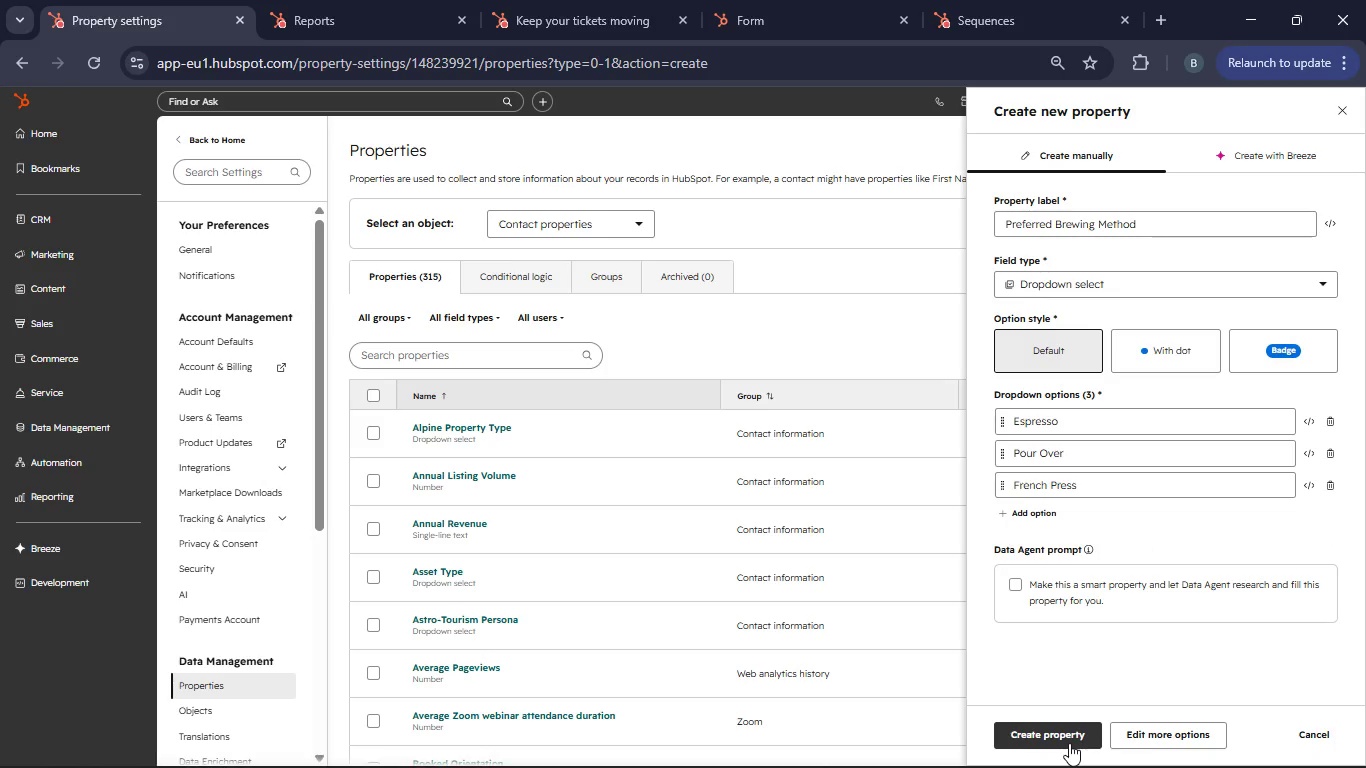 
left_click([1069, 743])
 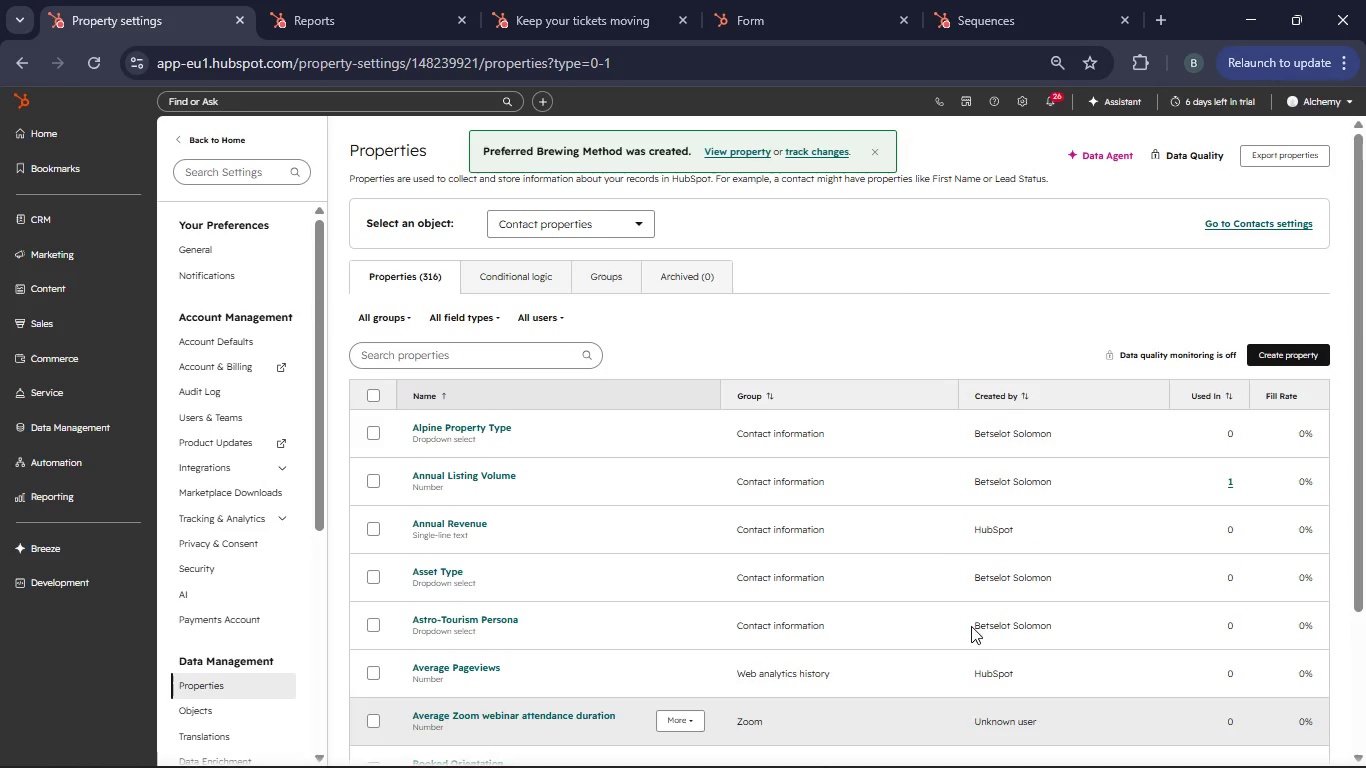 
left_click([479, 359])
 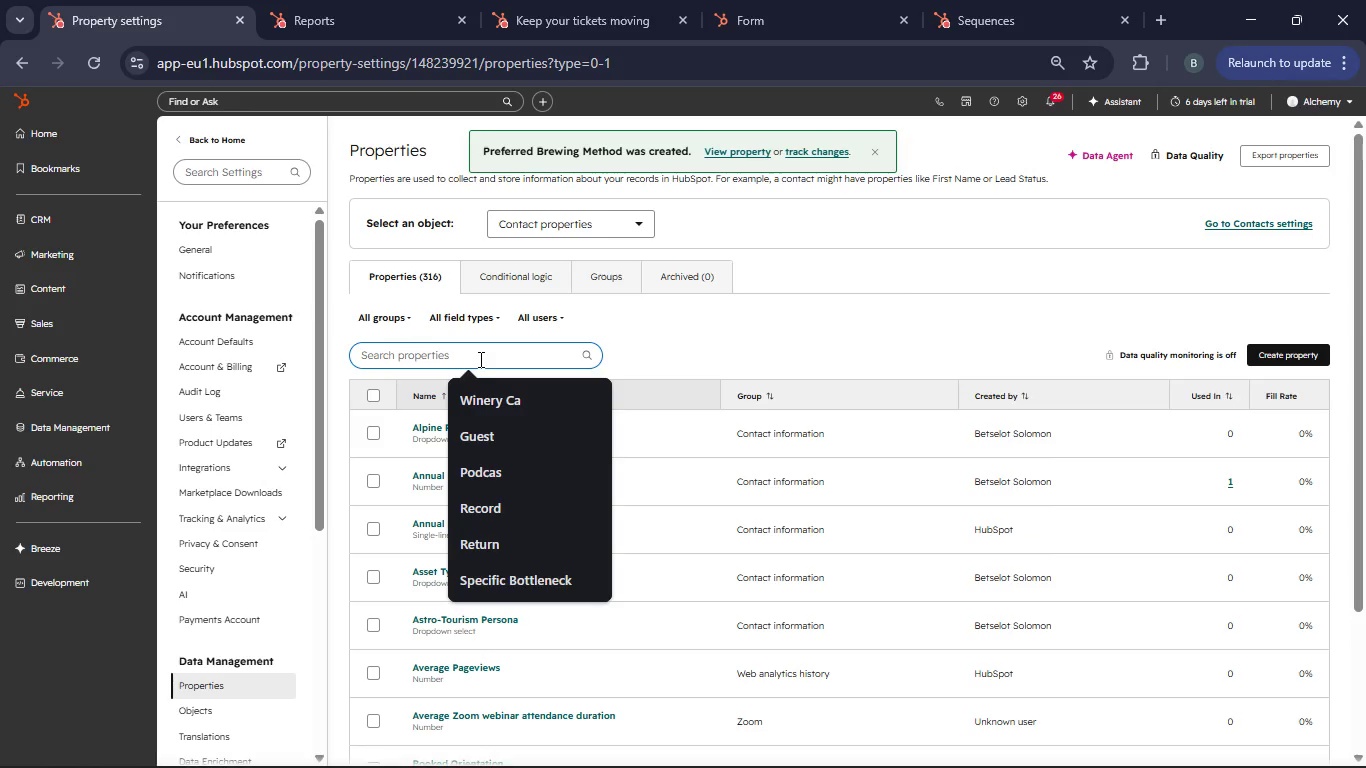 
type(Preferred Breq)
key(Backspace)
type(wing Method)
 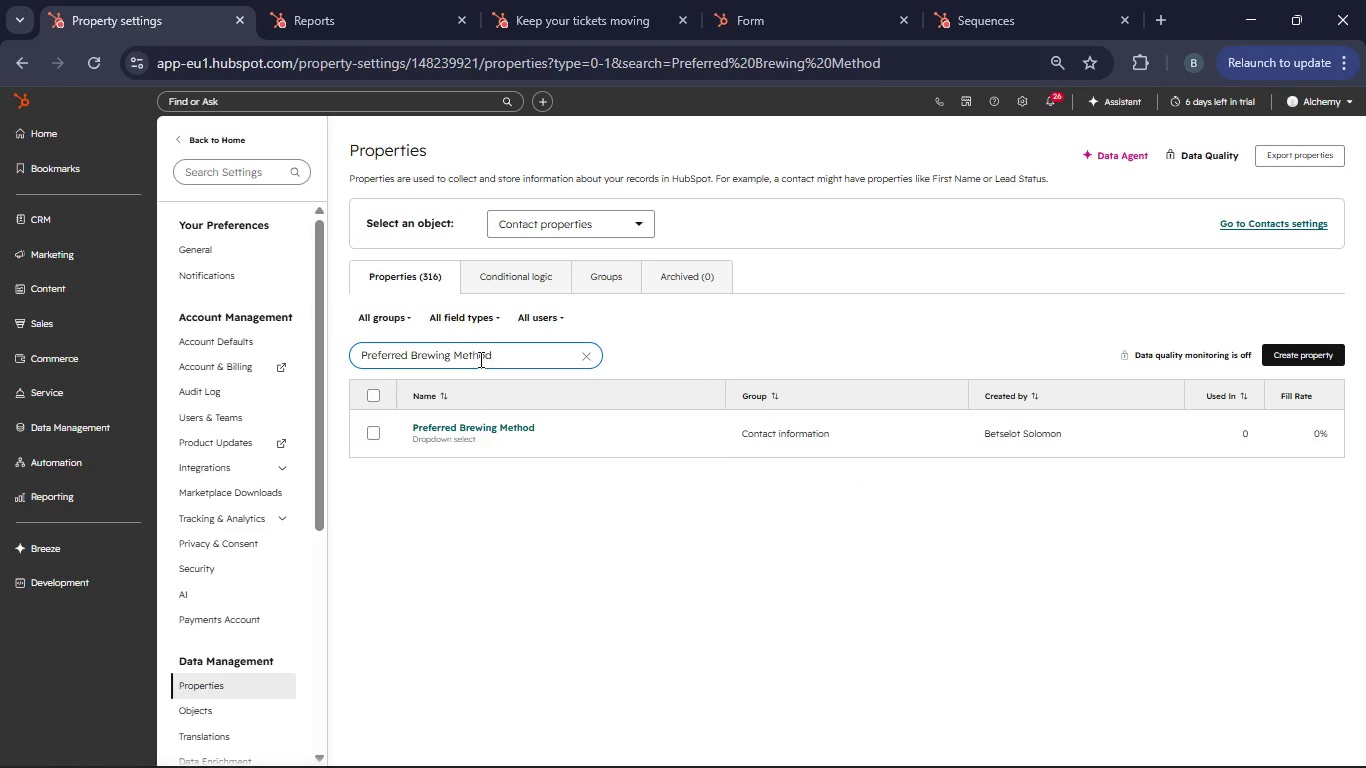 
double_click([371, 439])
 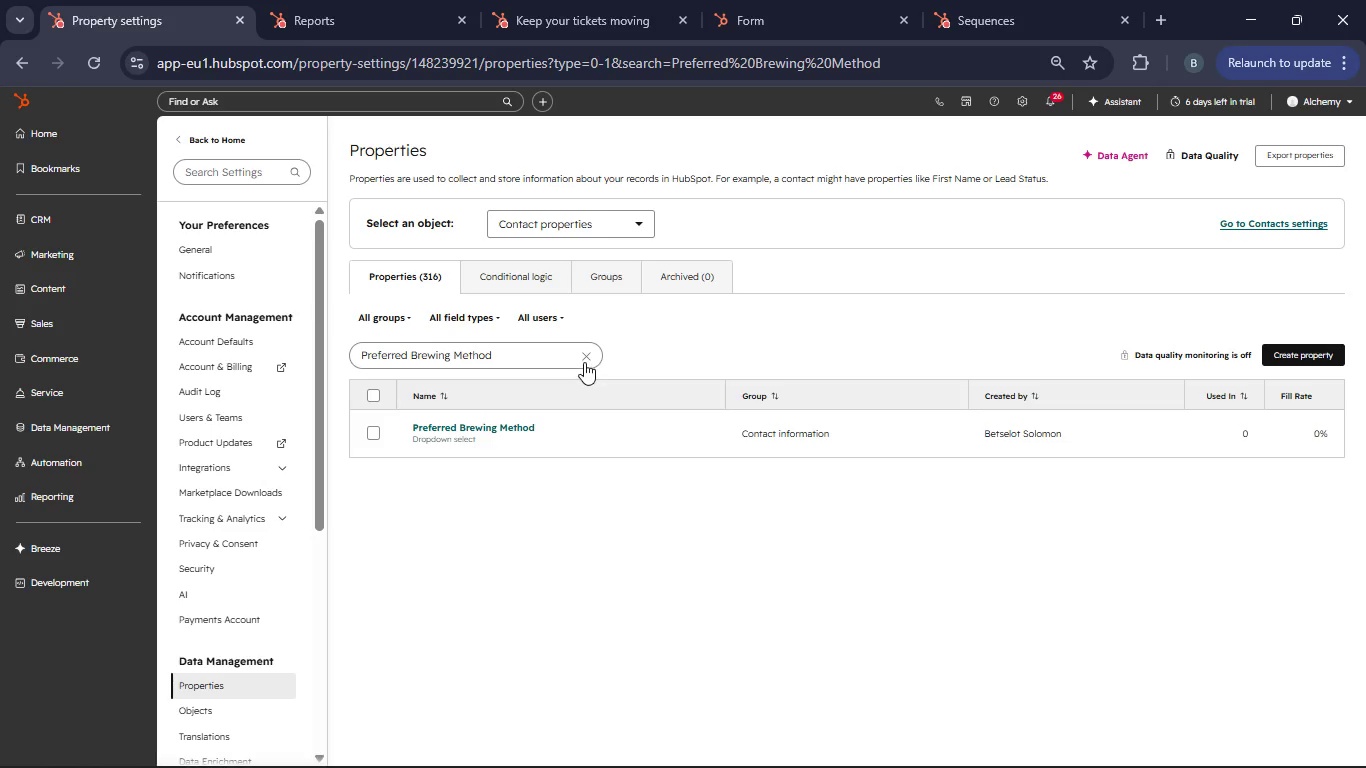 
left_click([584, 362])
 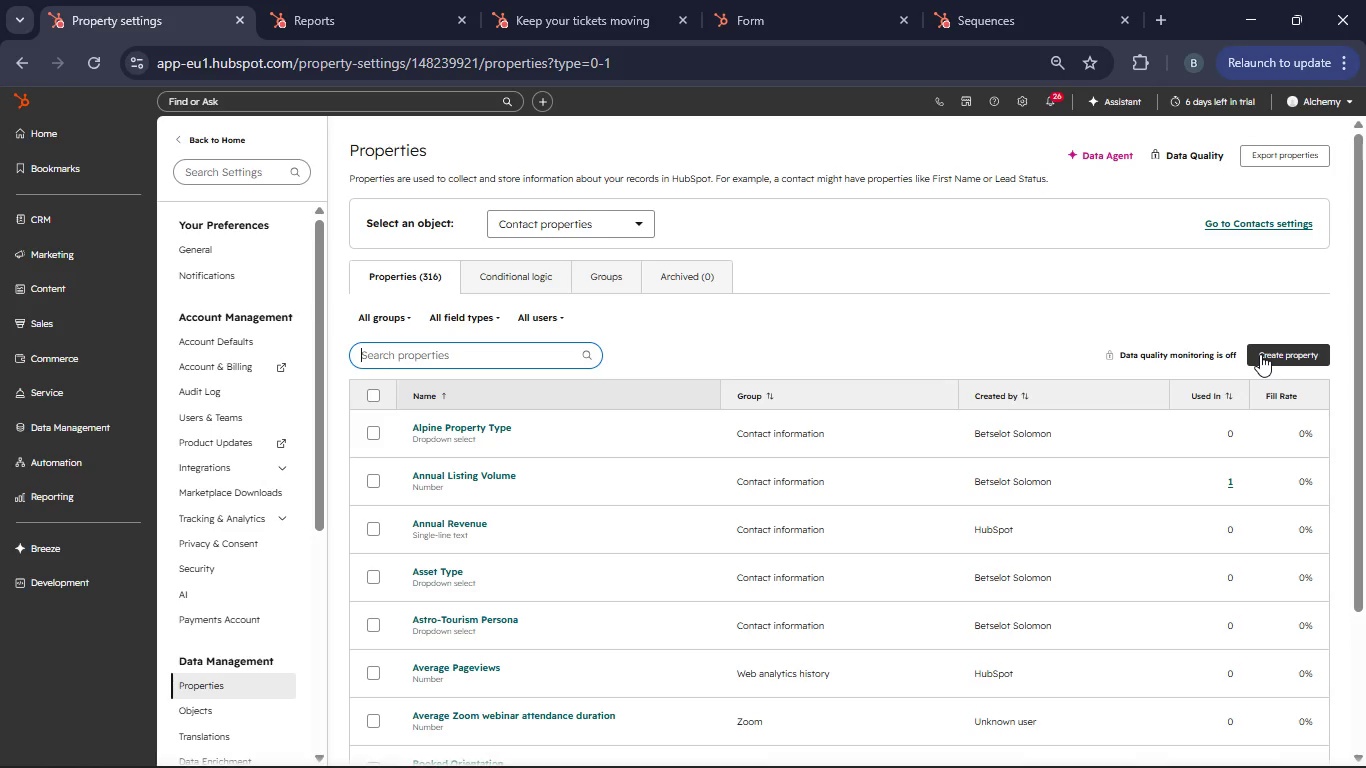 
left_click([1261, 354])
 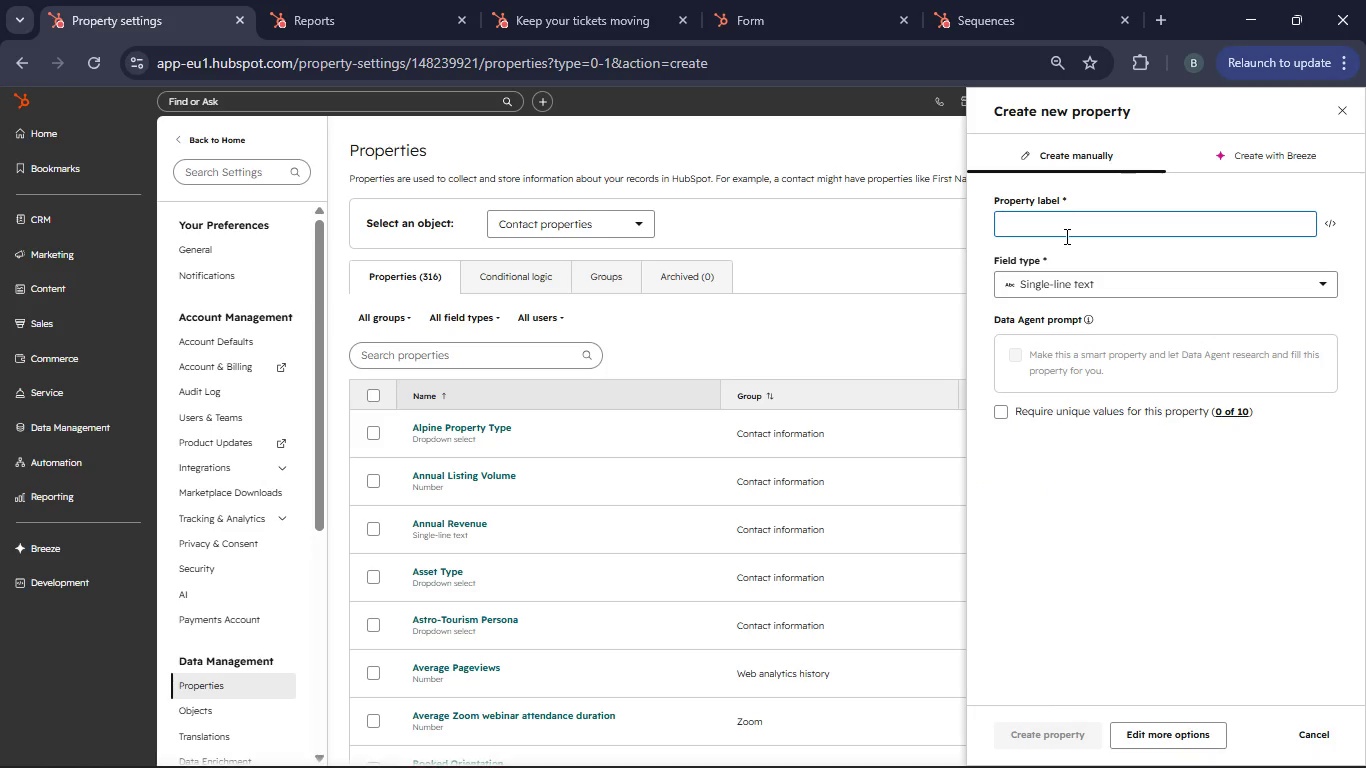 
left_click([1059, 230])
 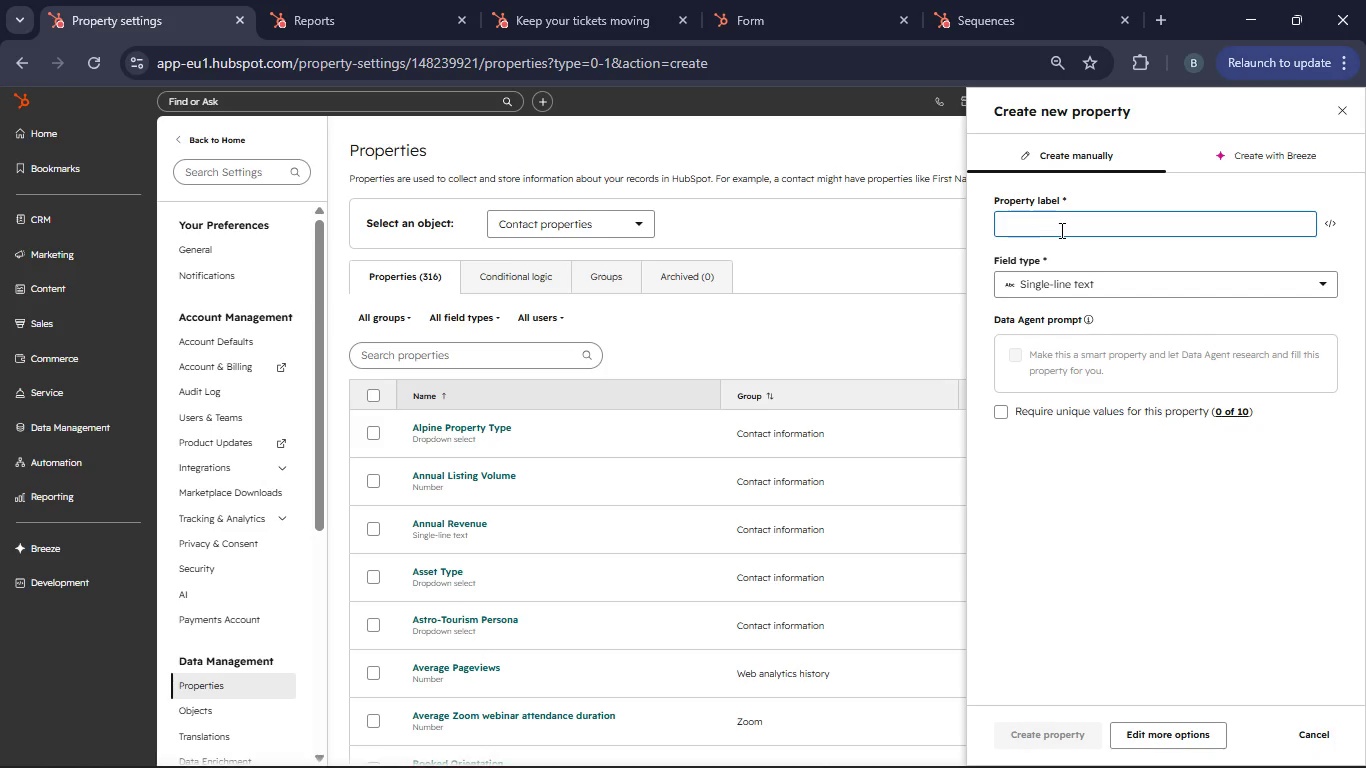 
type(Coffe Cnsumption Frequecy)
 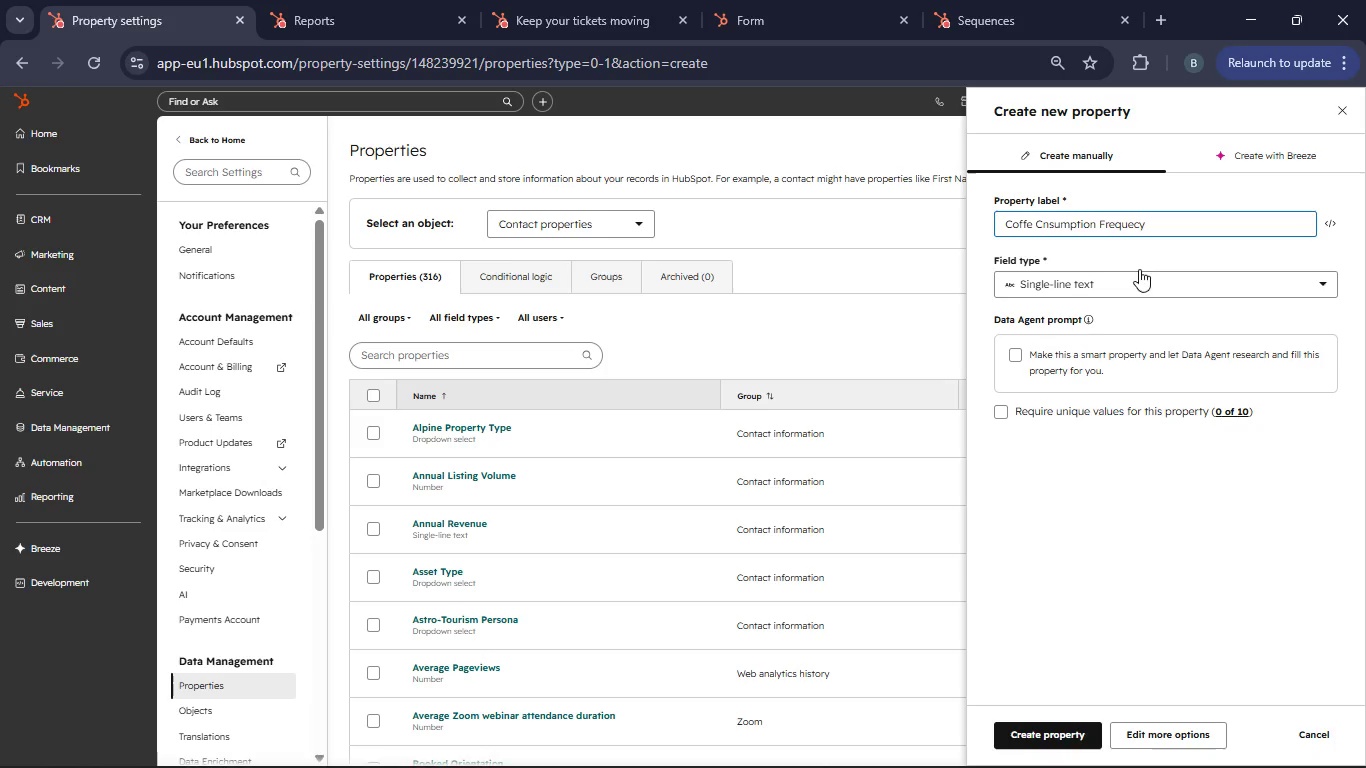 
left_click([1132, 226])
 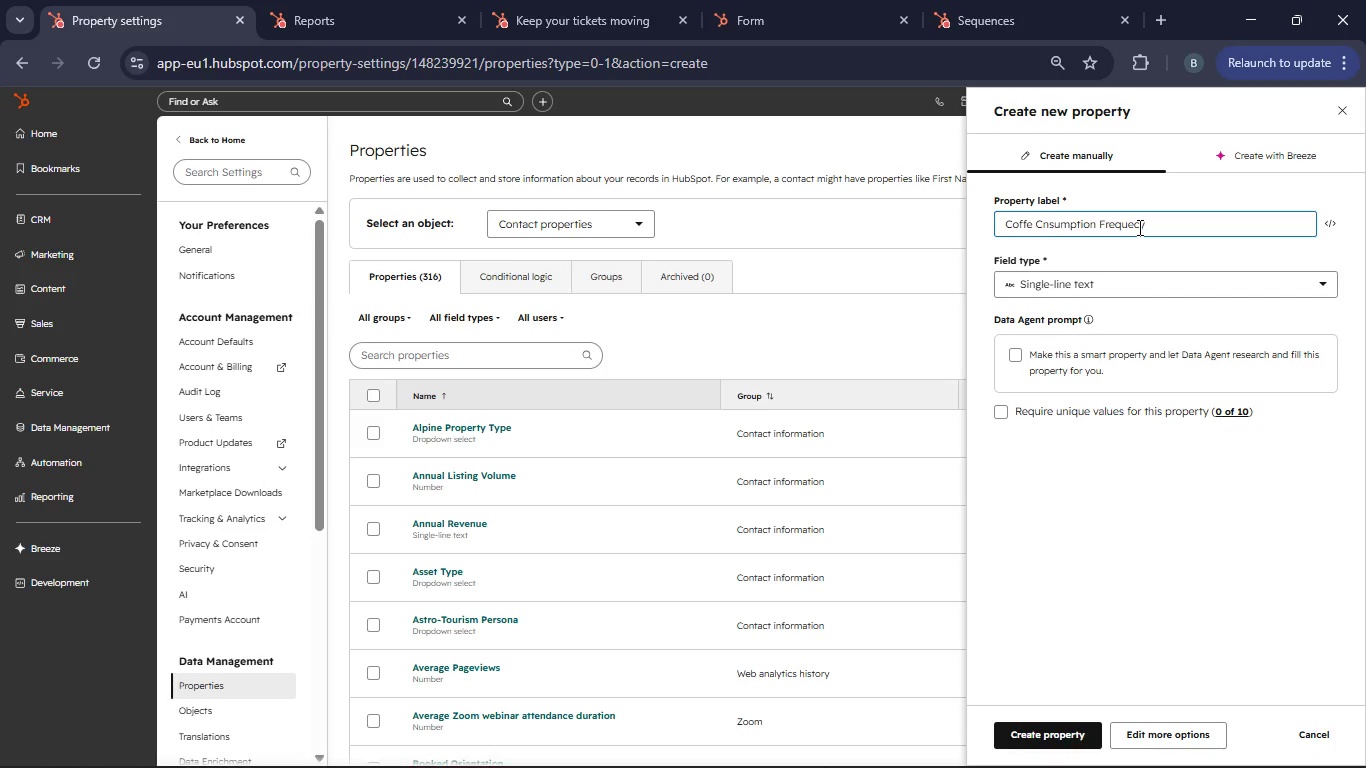 
key(N)
 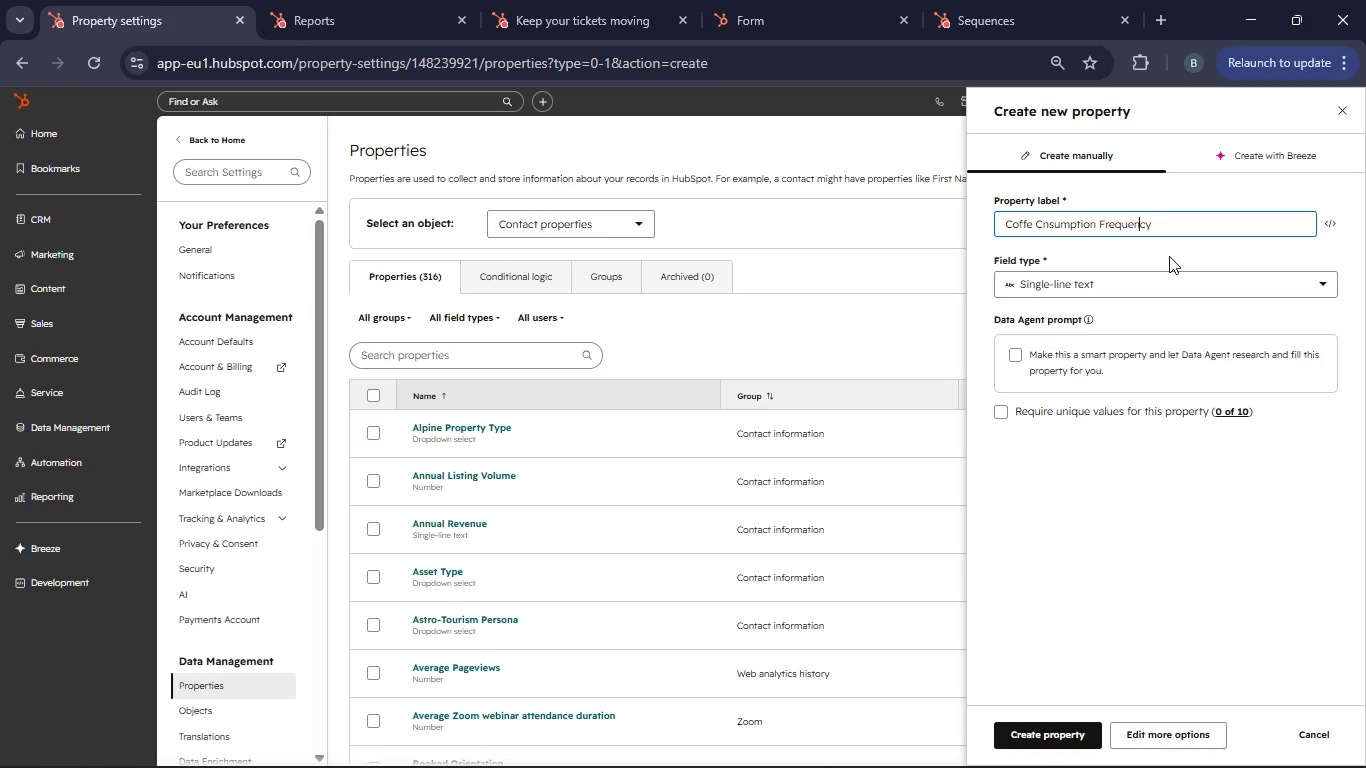 
left_click([1146, 293])
 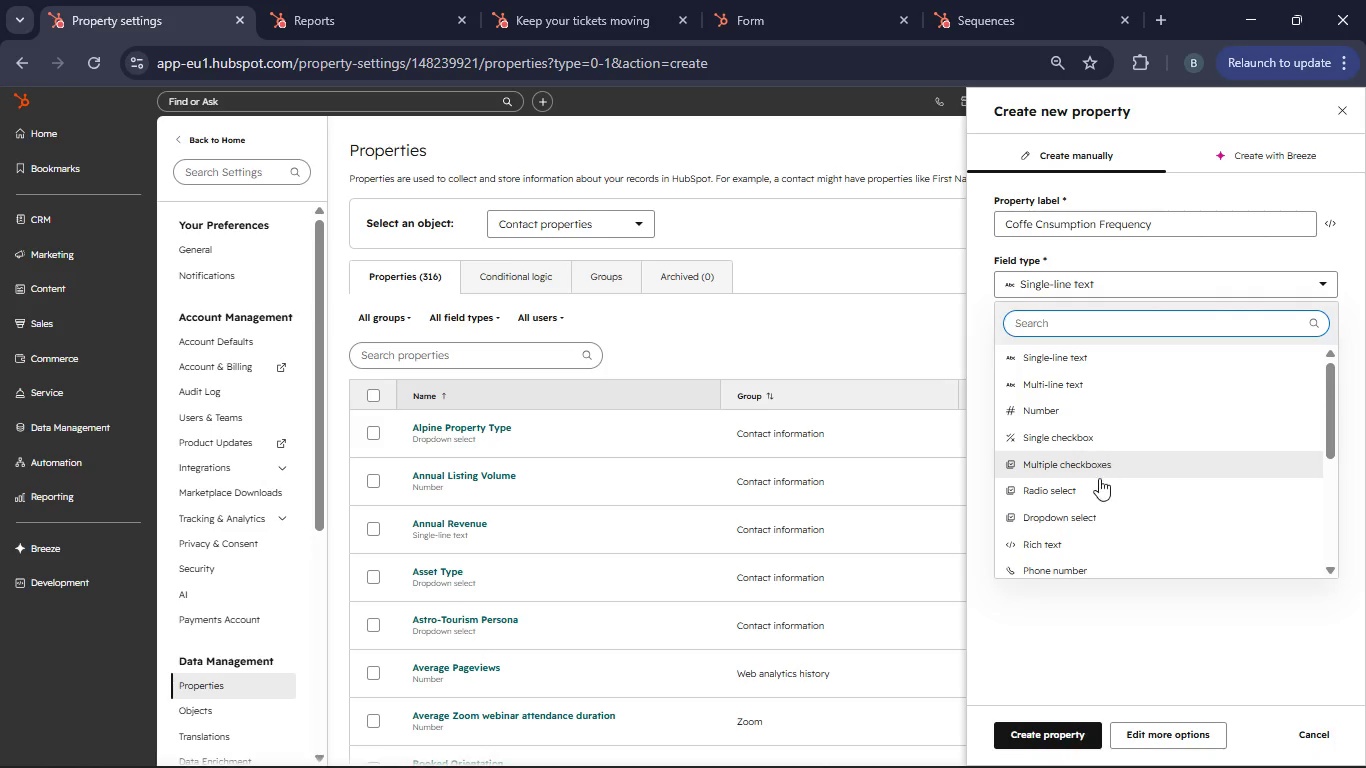 
left_click([1098, 510])
 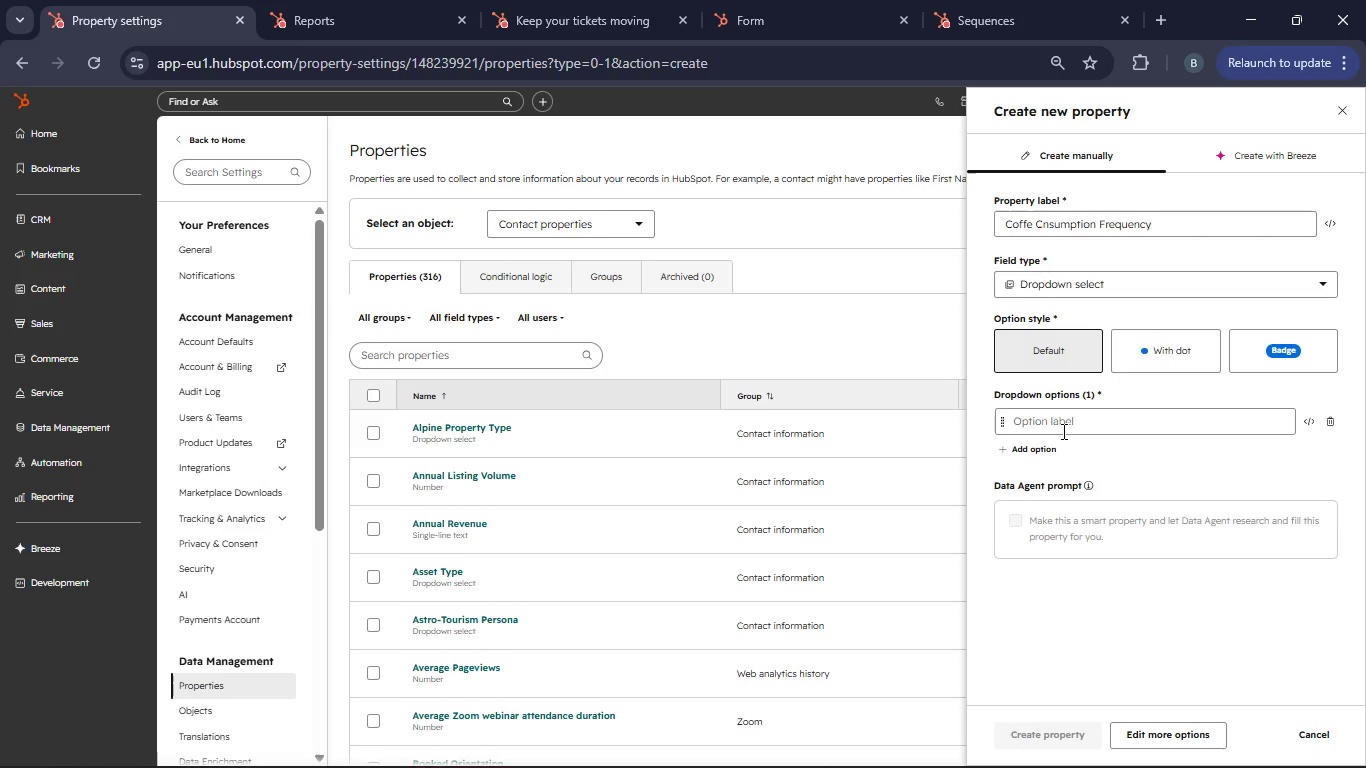 
left_click([1062, 431])
 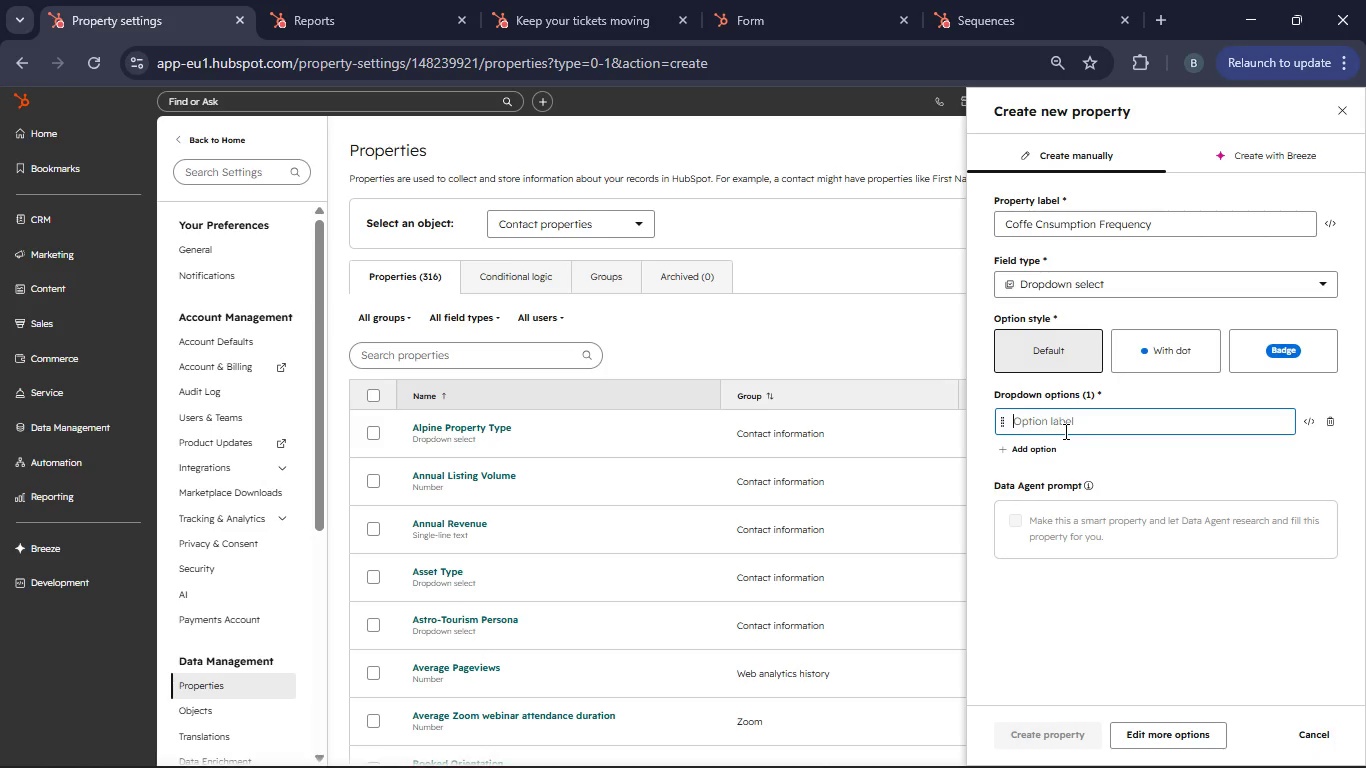 
type(Daily)
 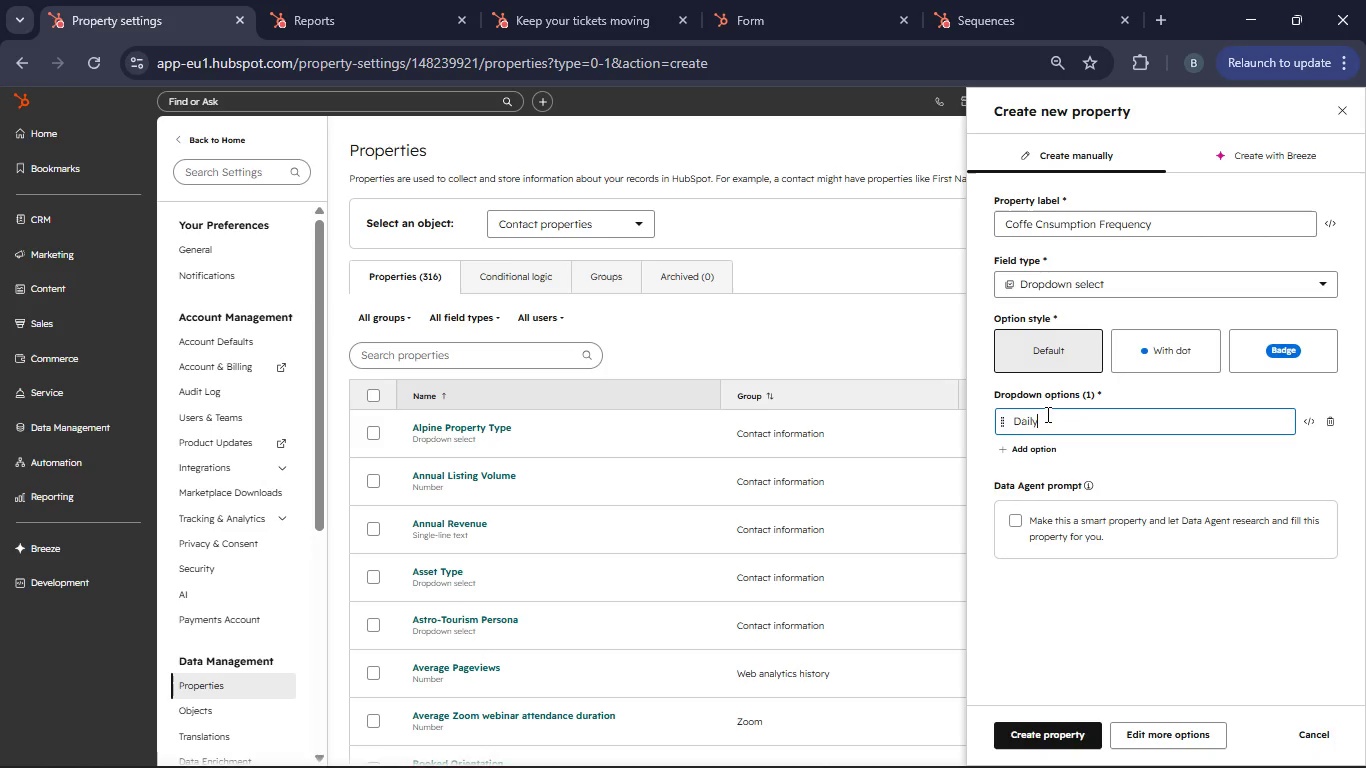 
left_click([1033, 449])
 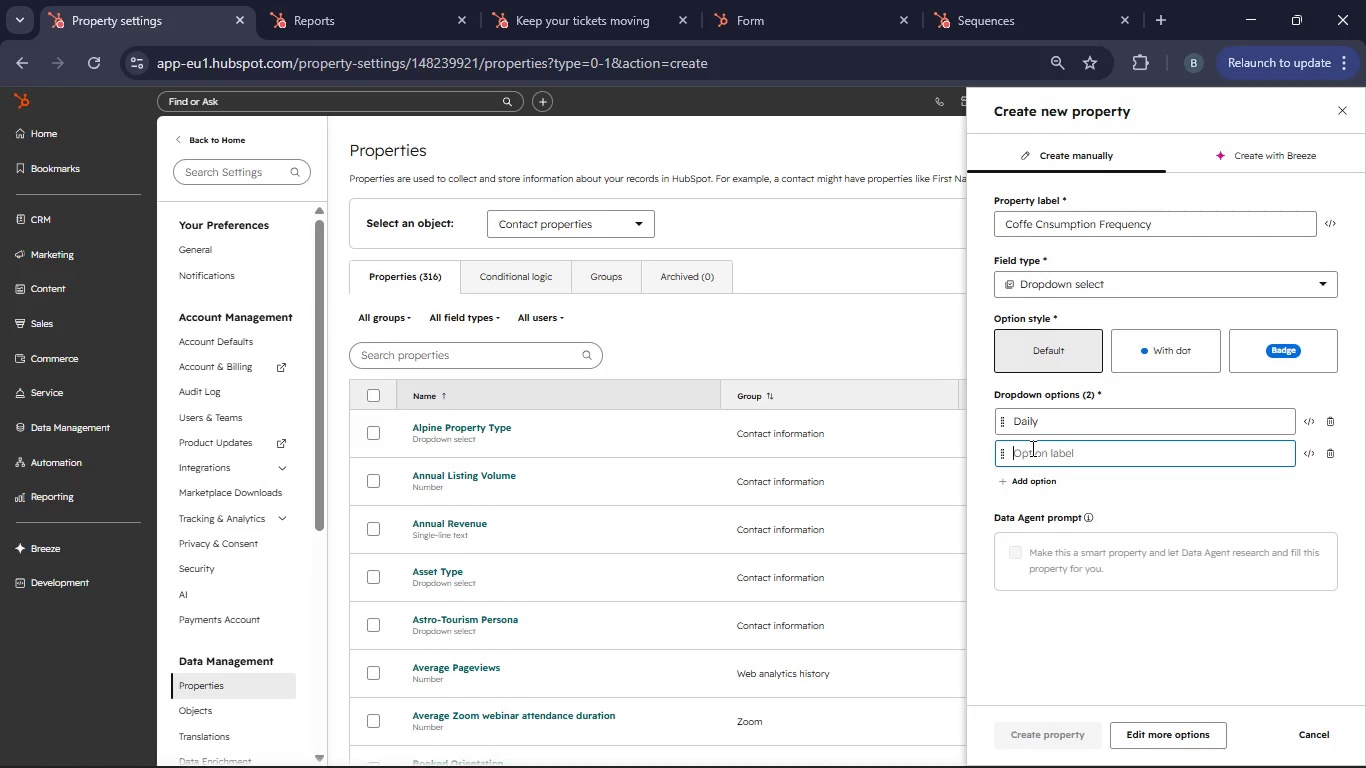 
type(Few times )
key(Backspace)
key(Backspace)
key(Backspace)
key(Backspace)
key(Backspace)
key(Backspace)
type(Per E)
key(Backspace)
type(w)
key(Backspace)
type(Week)
 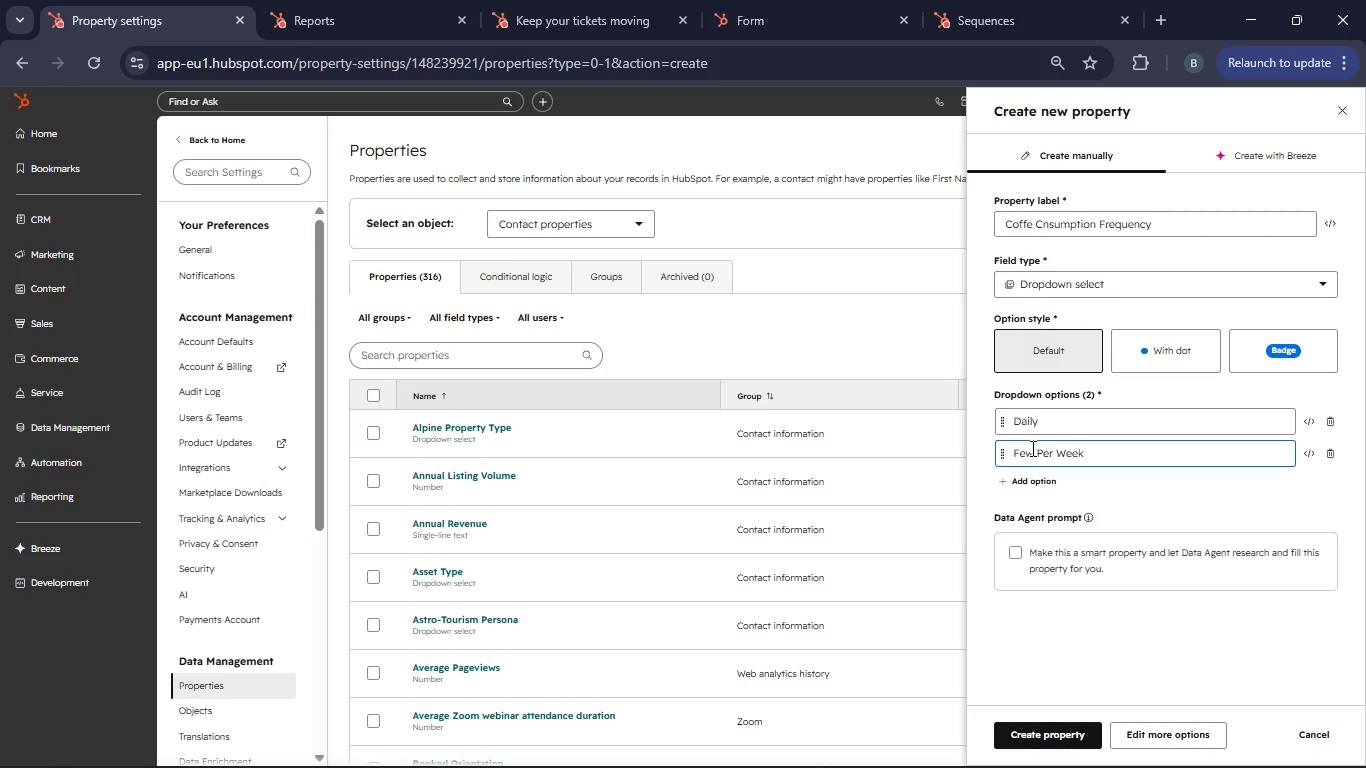 
left_click([1030, 481])
 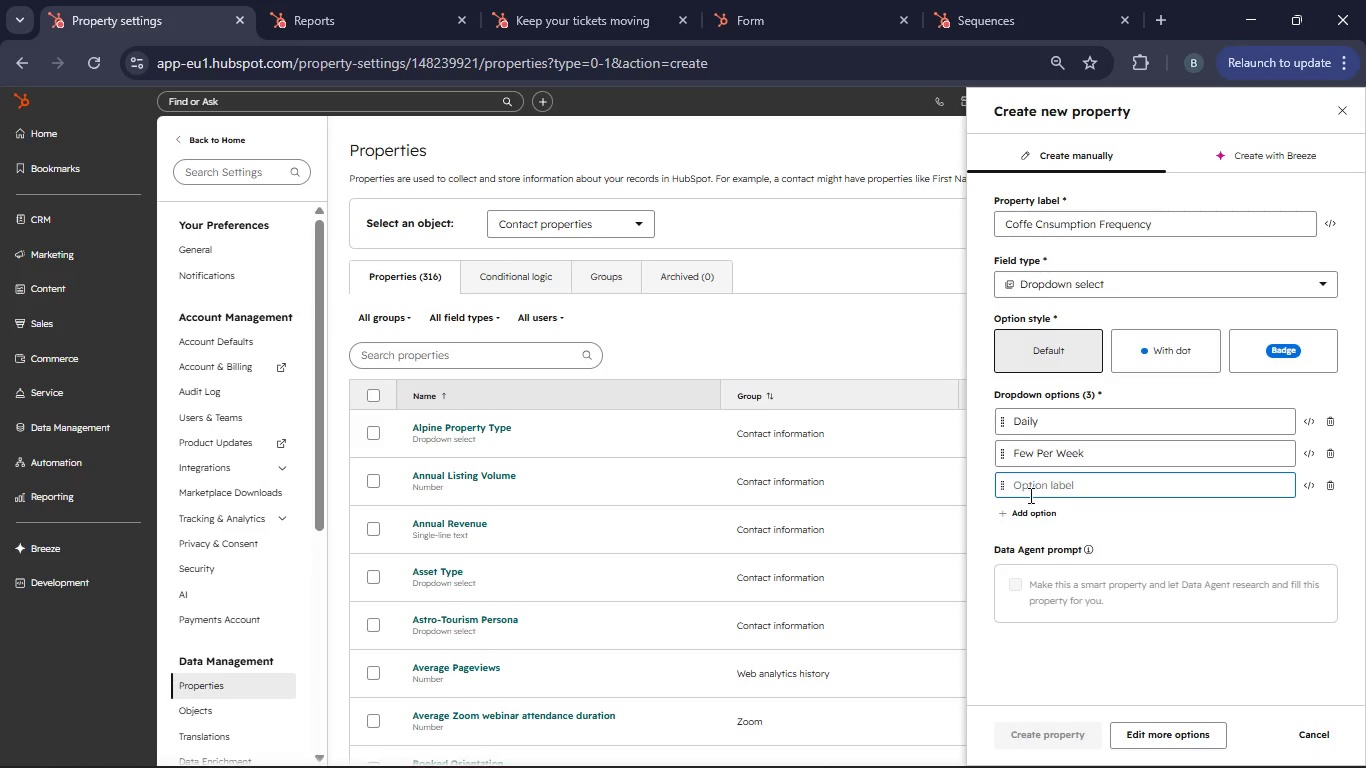 
left_click([1027, 493])
 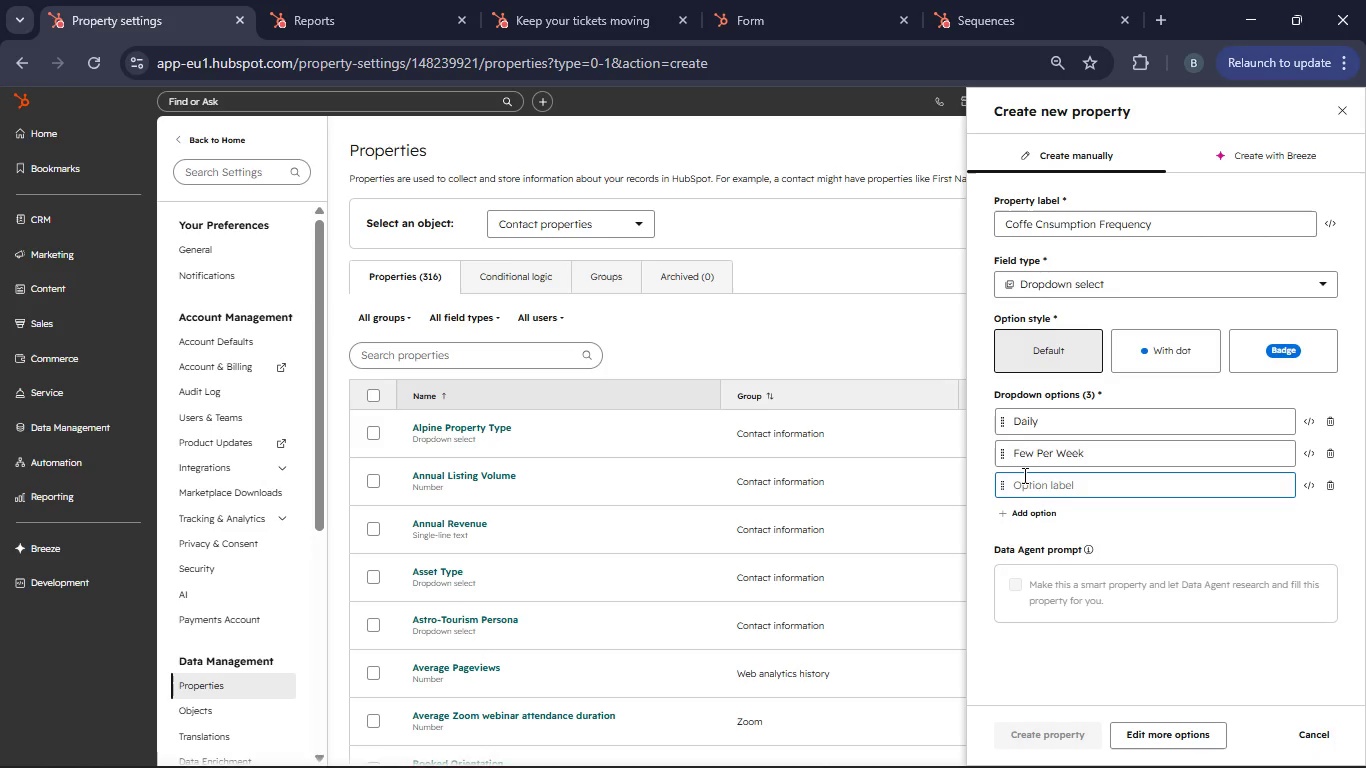 
type(Occasionally)
 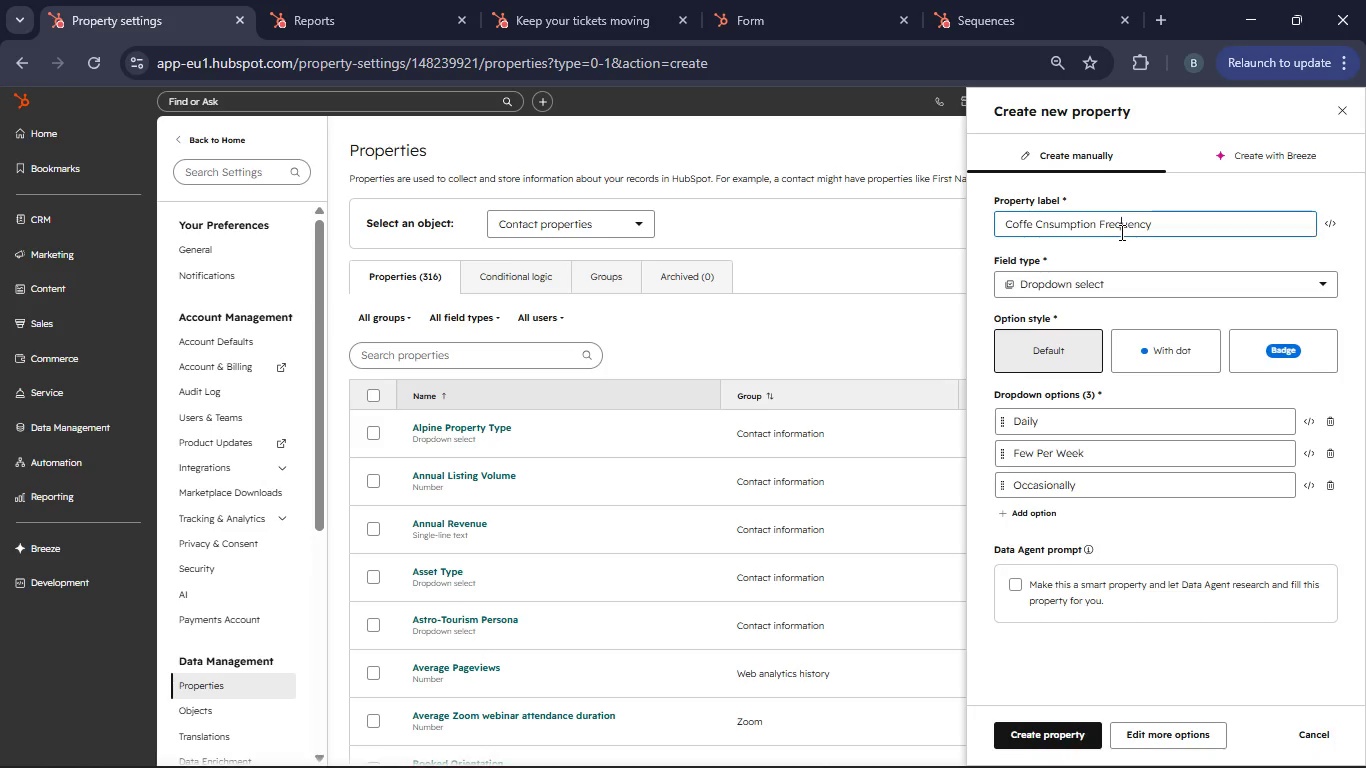 
wait(5.22)
 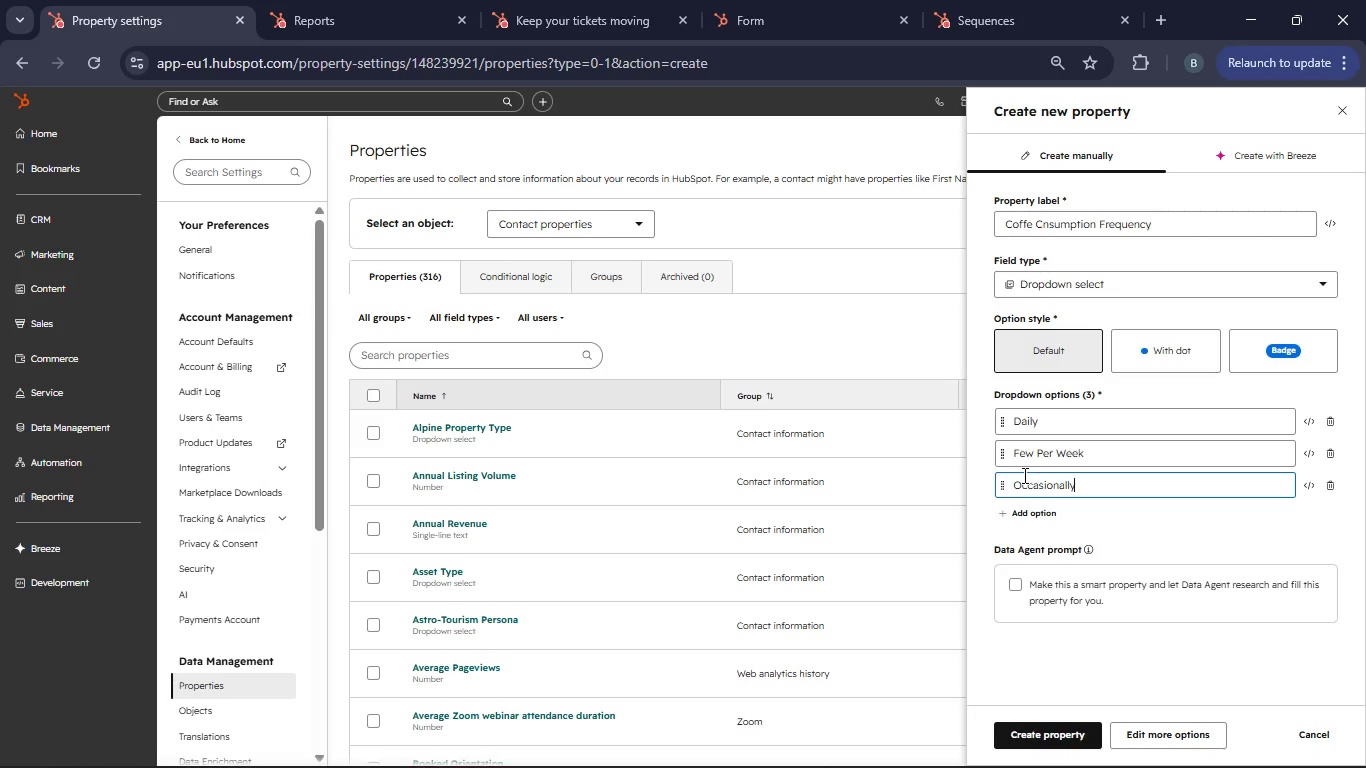 
left_click([1074, 733])
 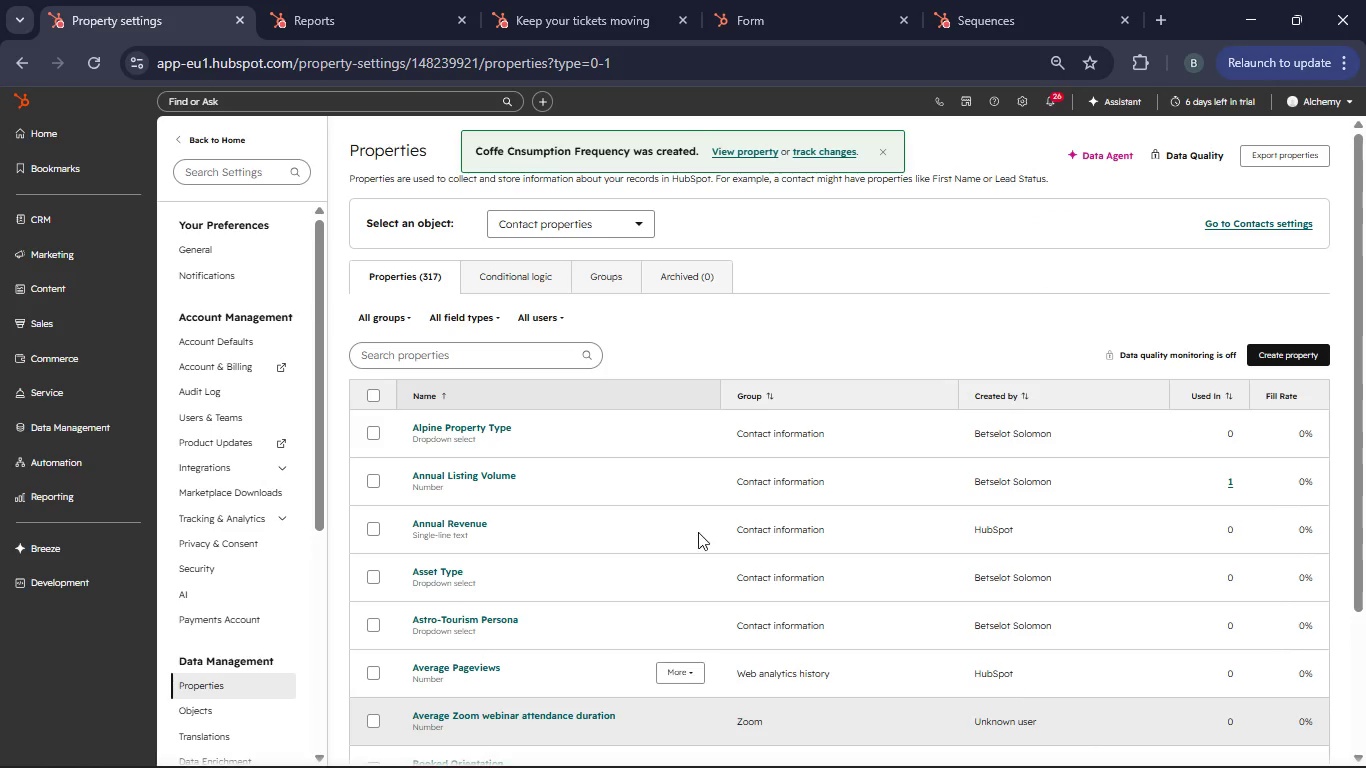 
left_click([435, 358])
 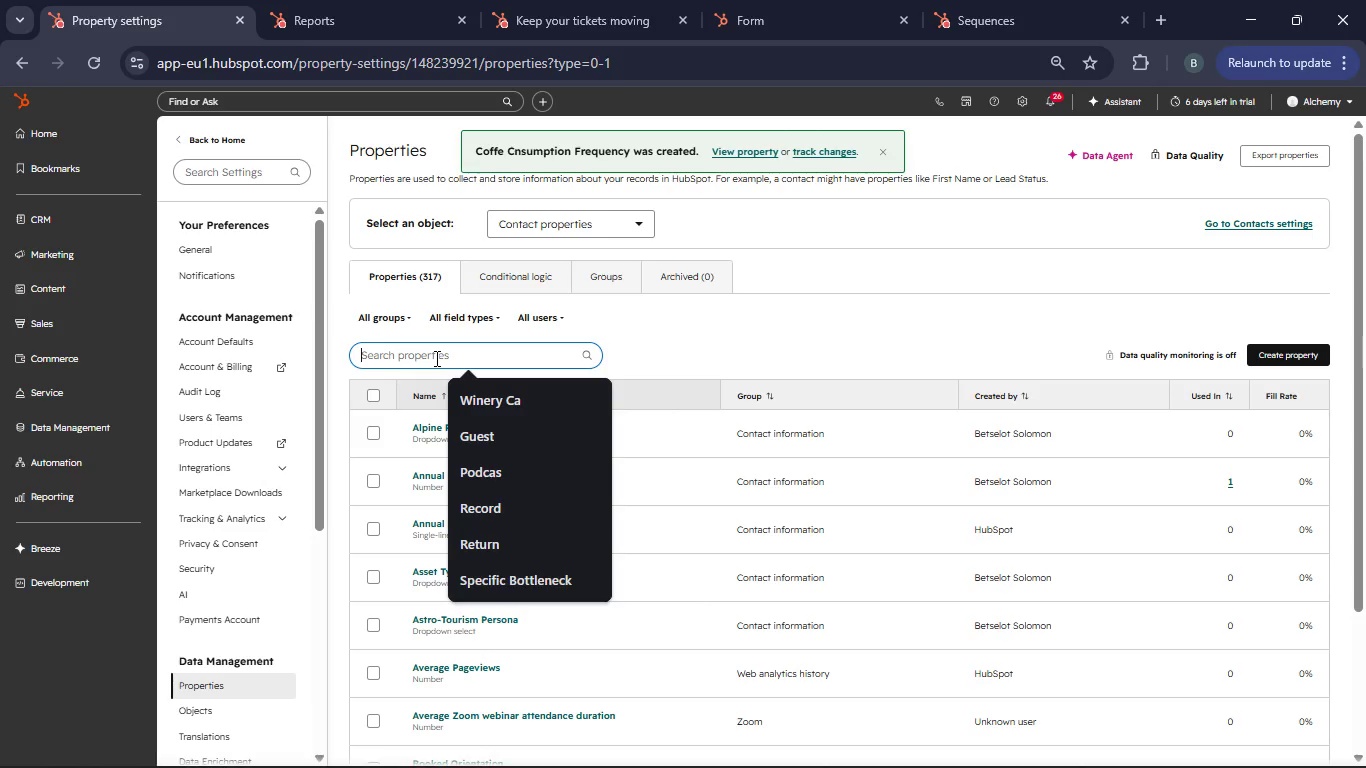 
type(Coffe Consumption)
 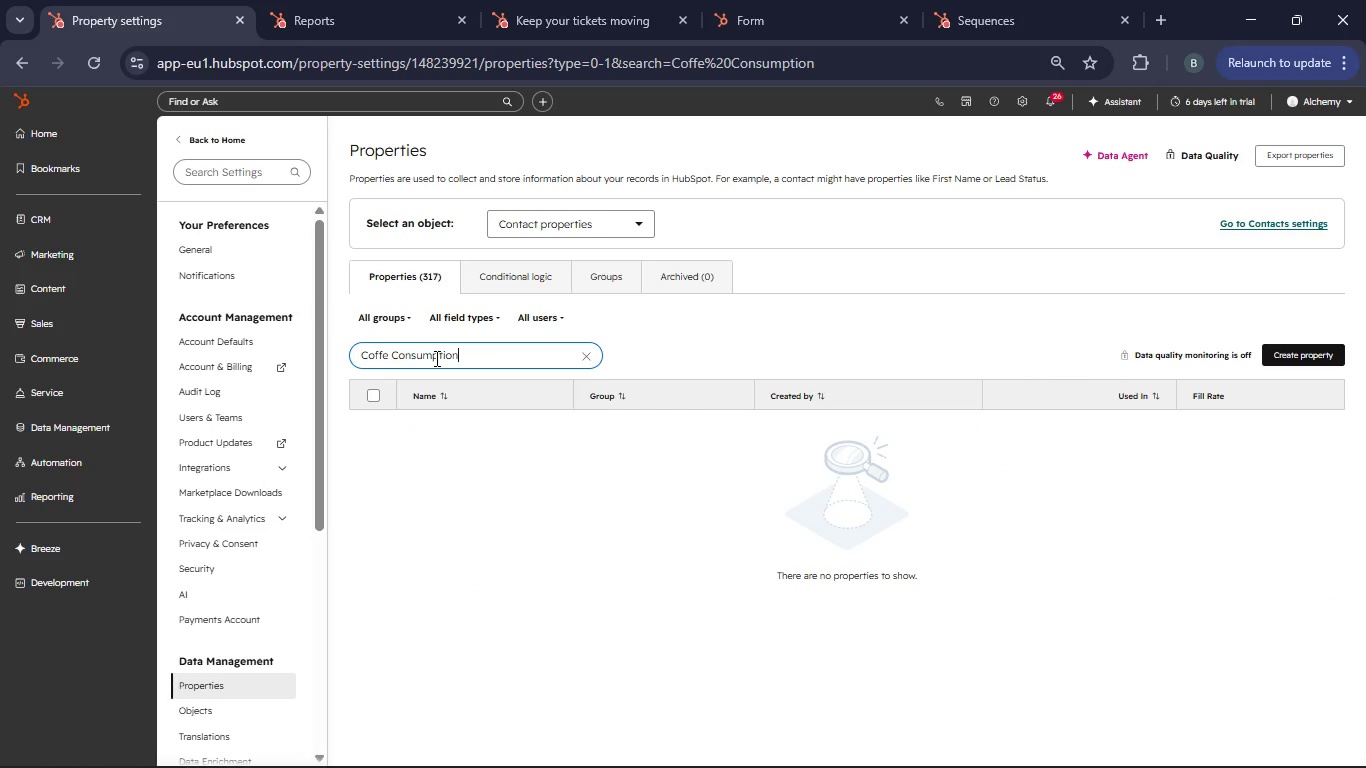 
key(Backspace)
 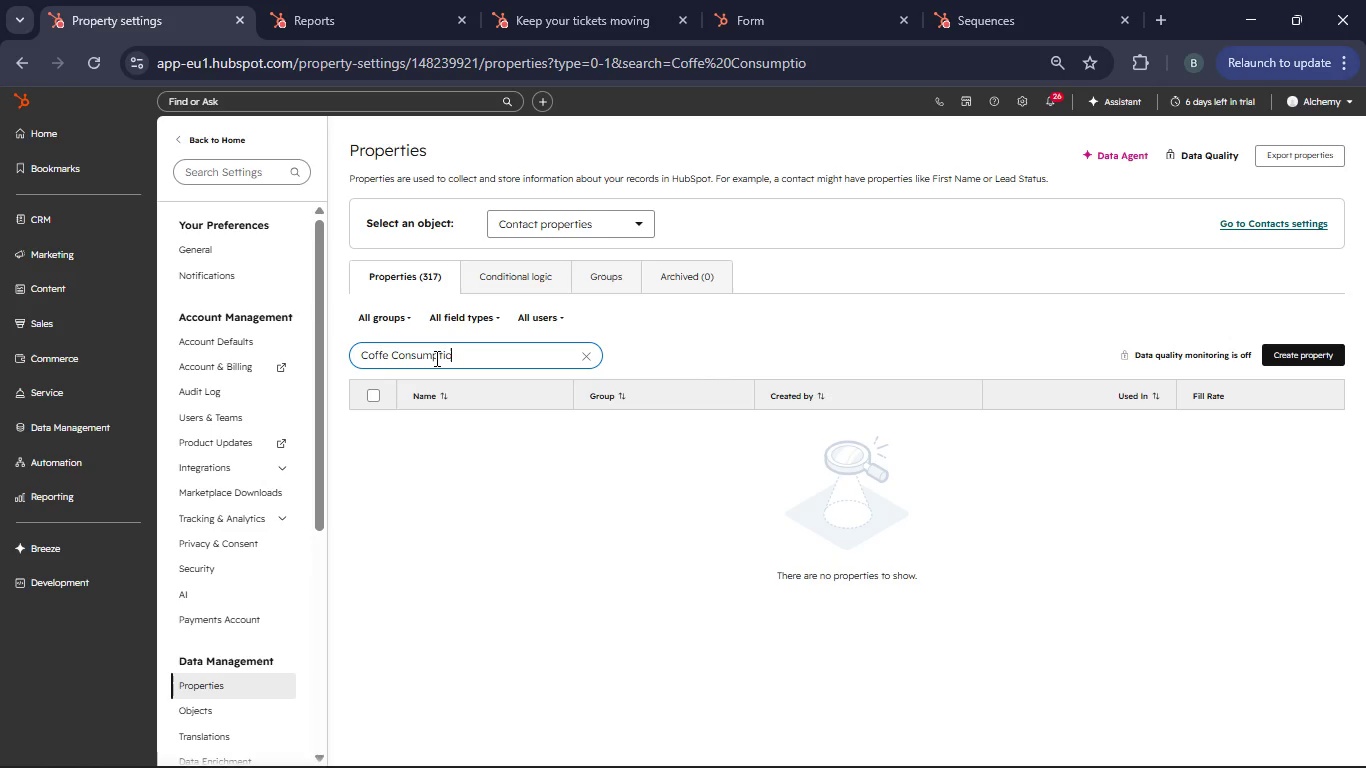 
key(Backspace)
 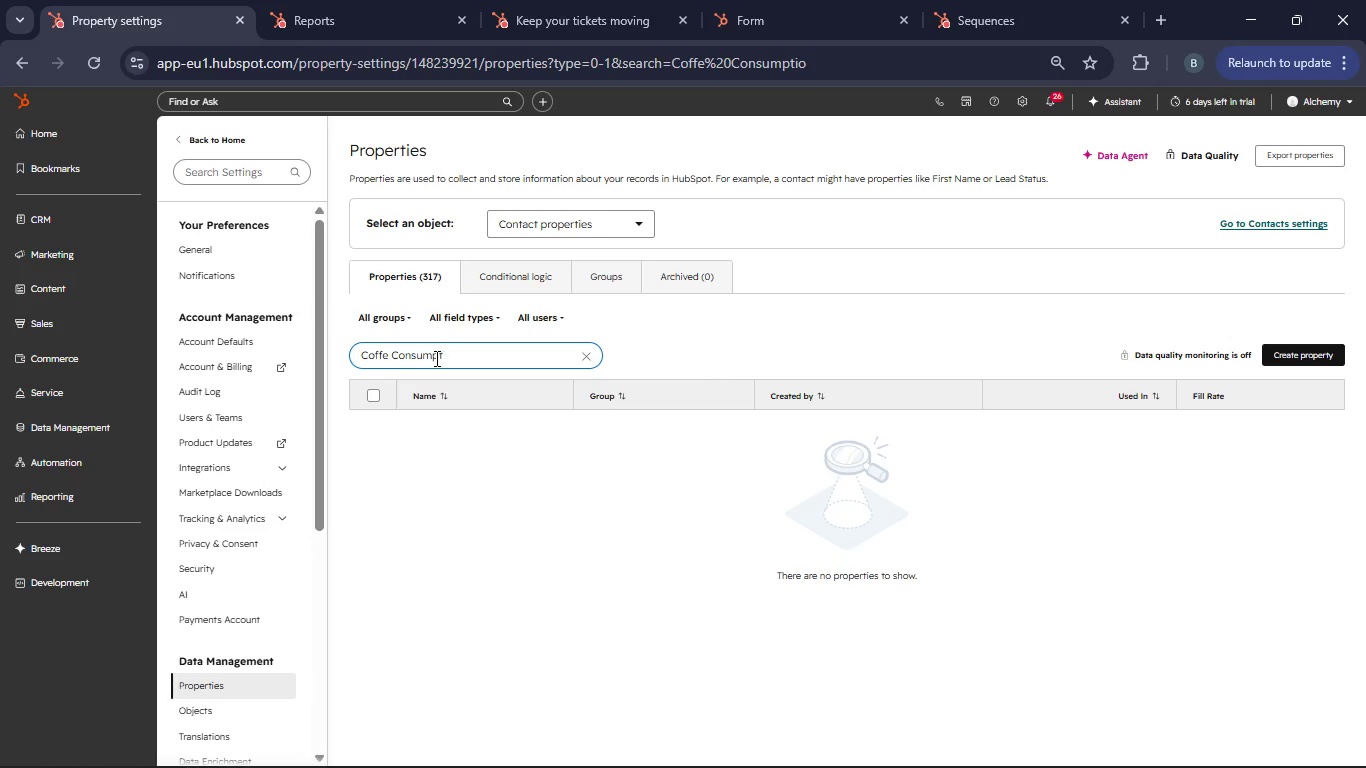 
key(Backspace)
 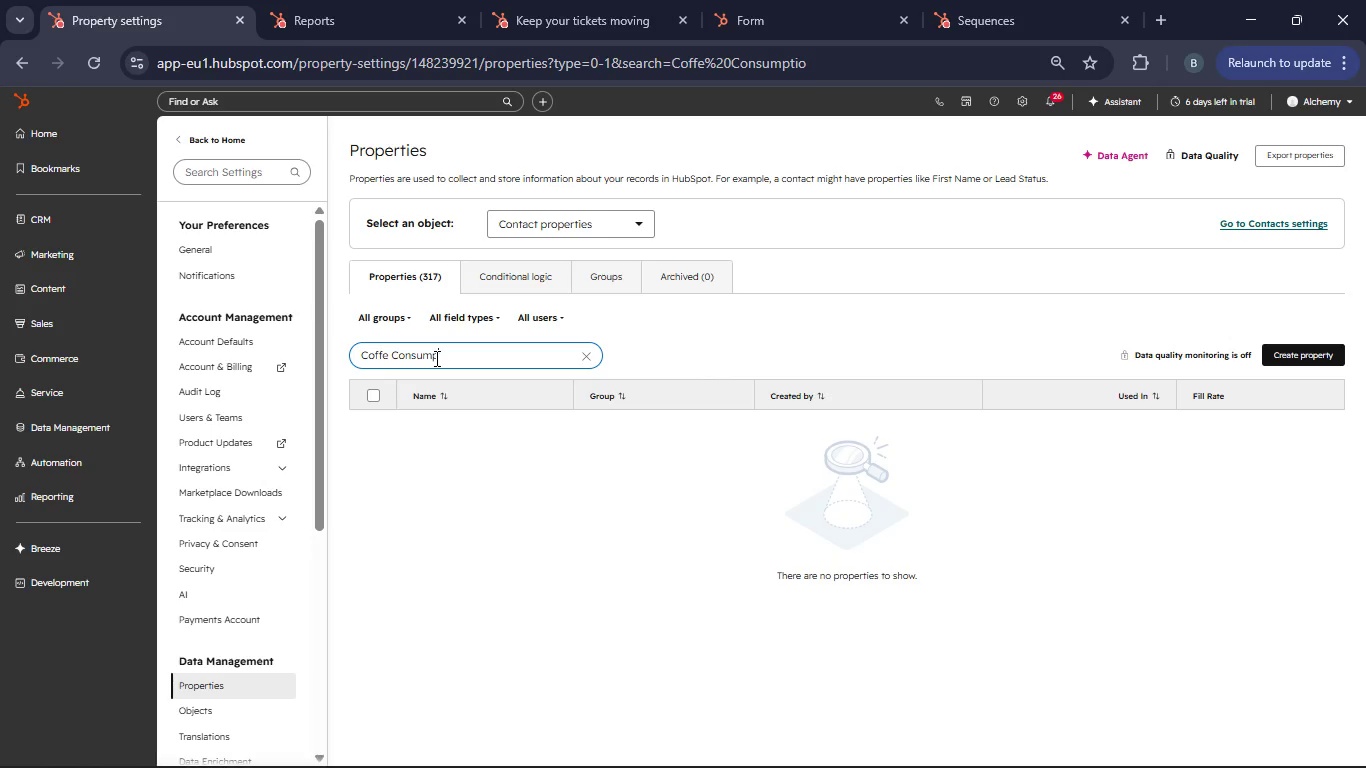 
key(Backspace)
 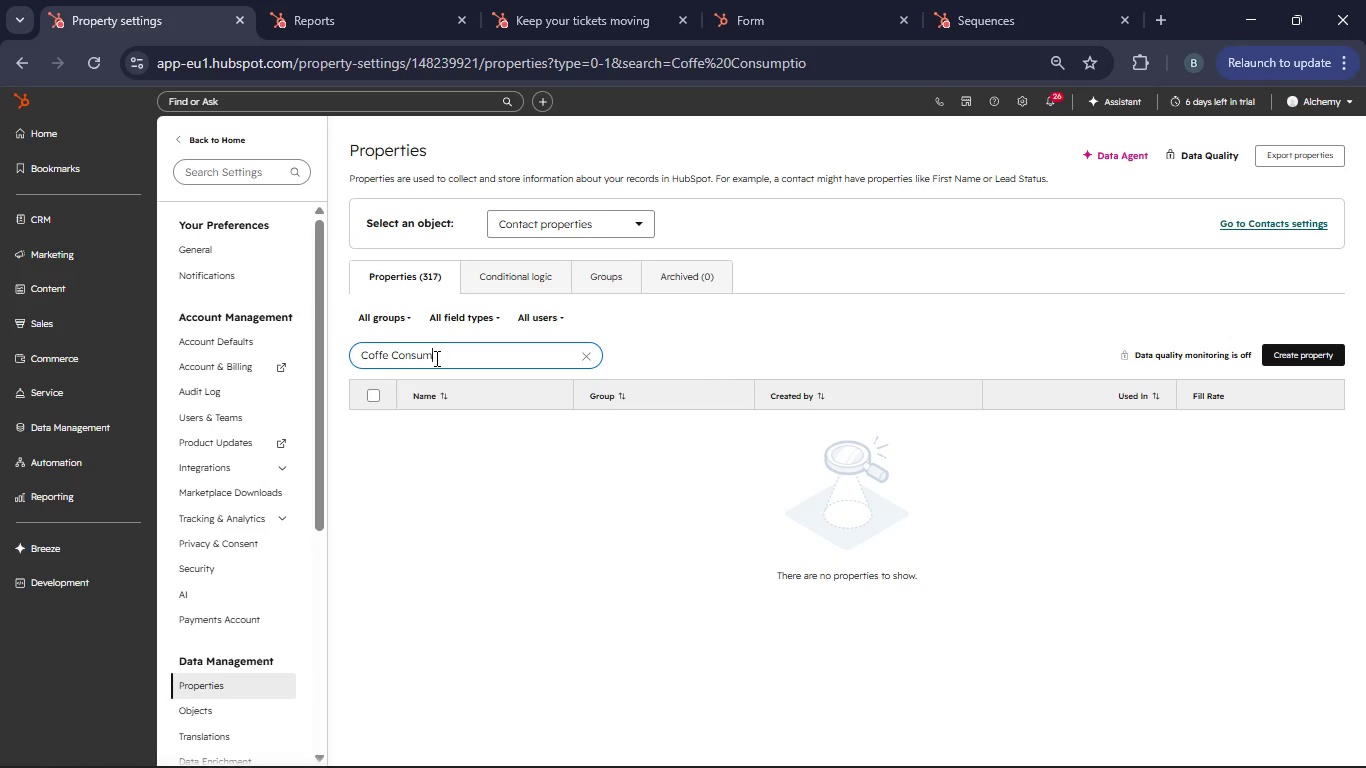 
key(Backspace)
 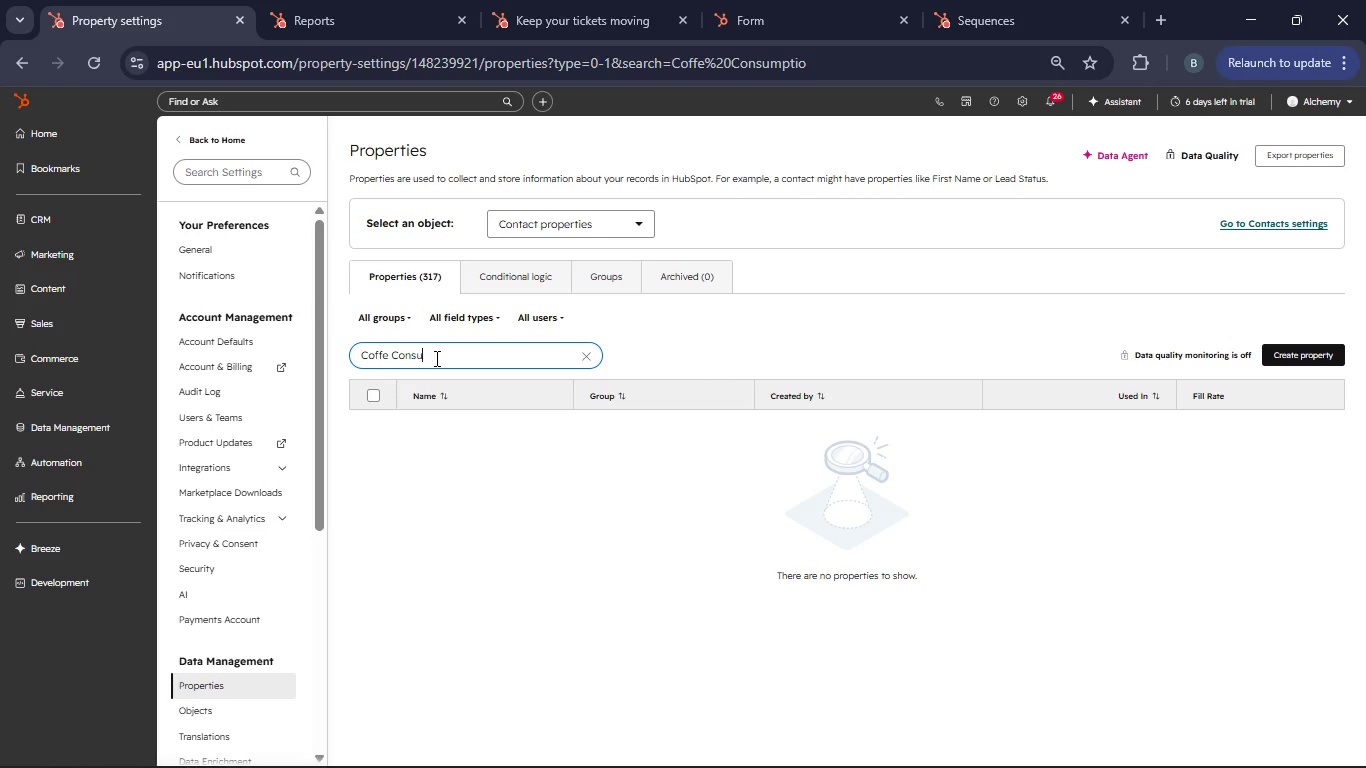 
key(Backspace)
 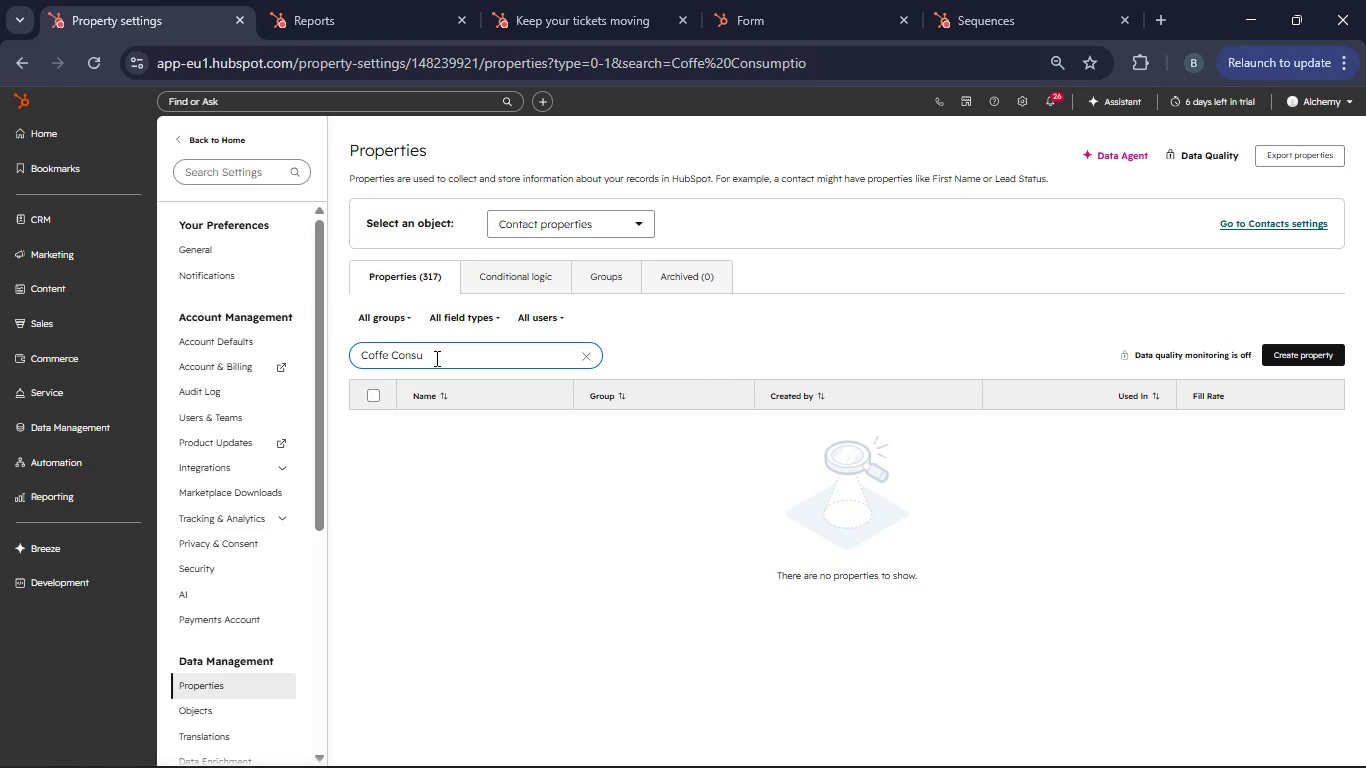 
key(Backspace)
 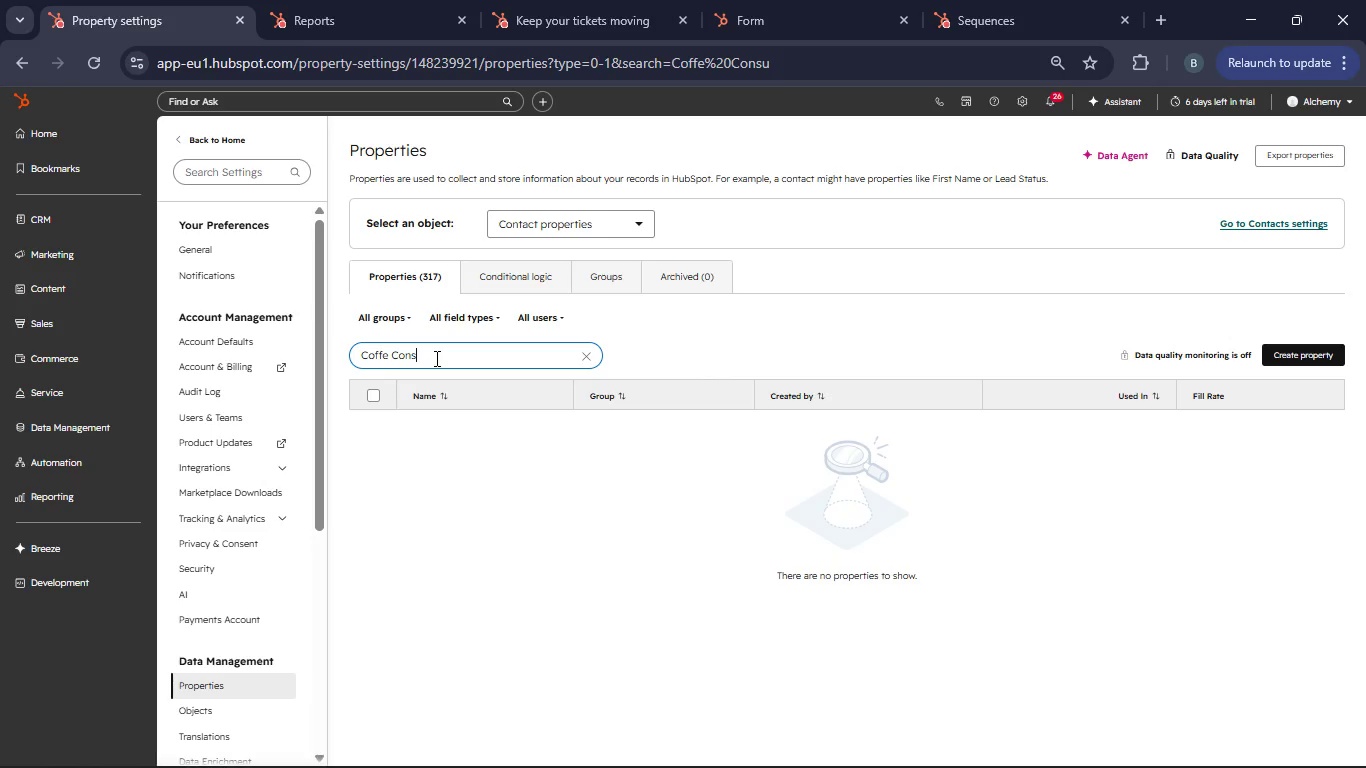 
key(Backspace)
 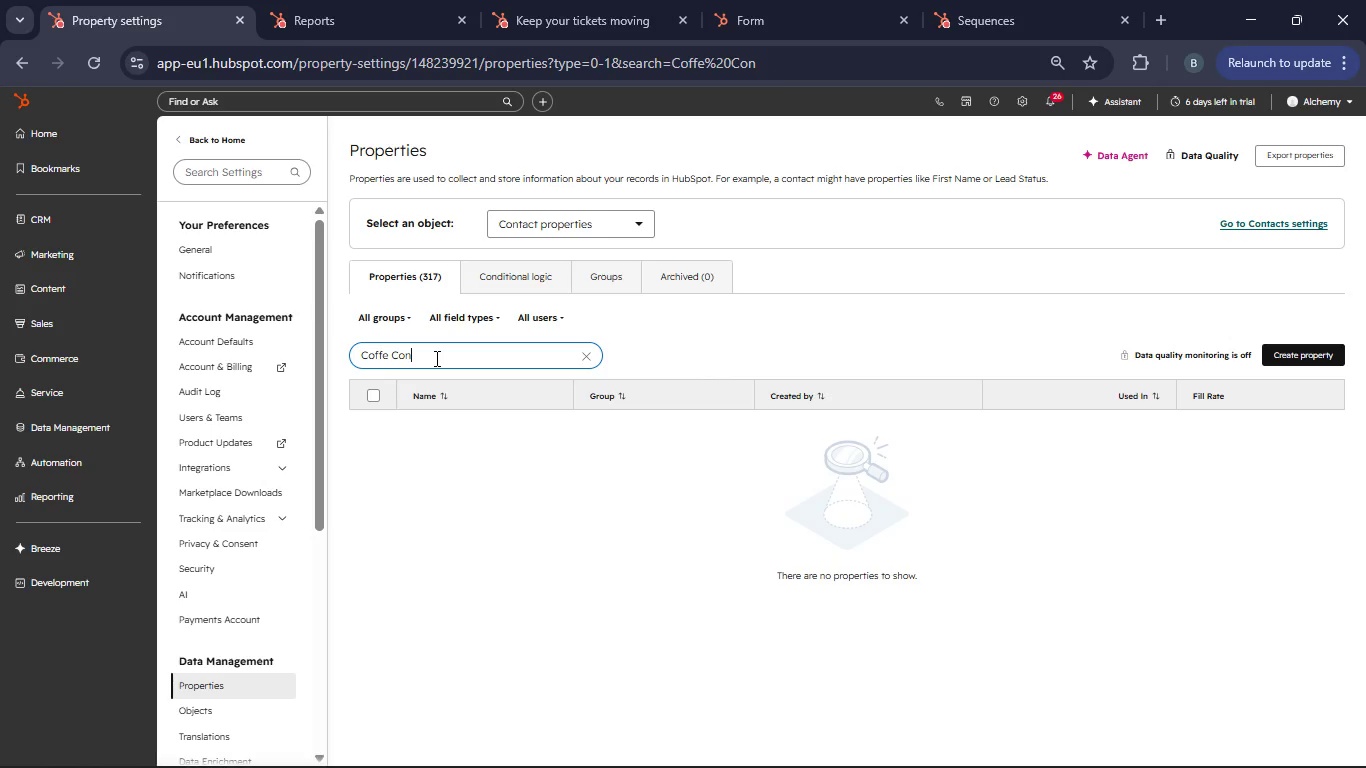 
key(Backspace)
 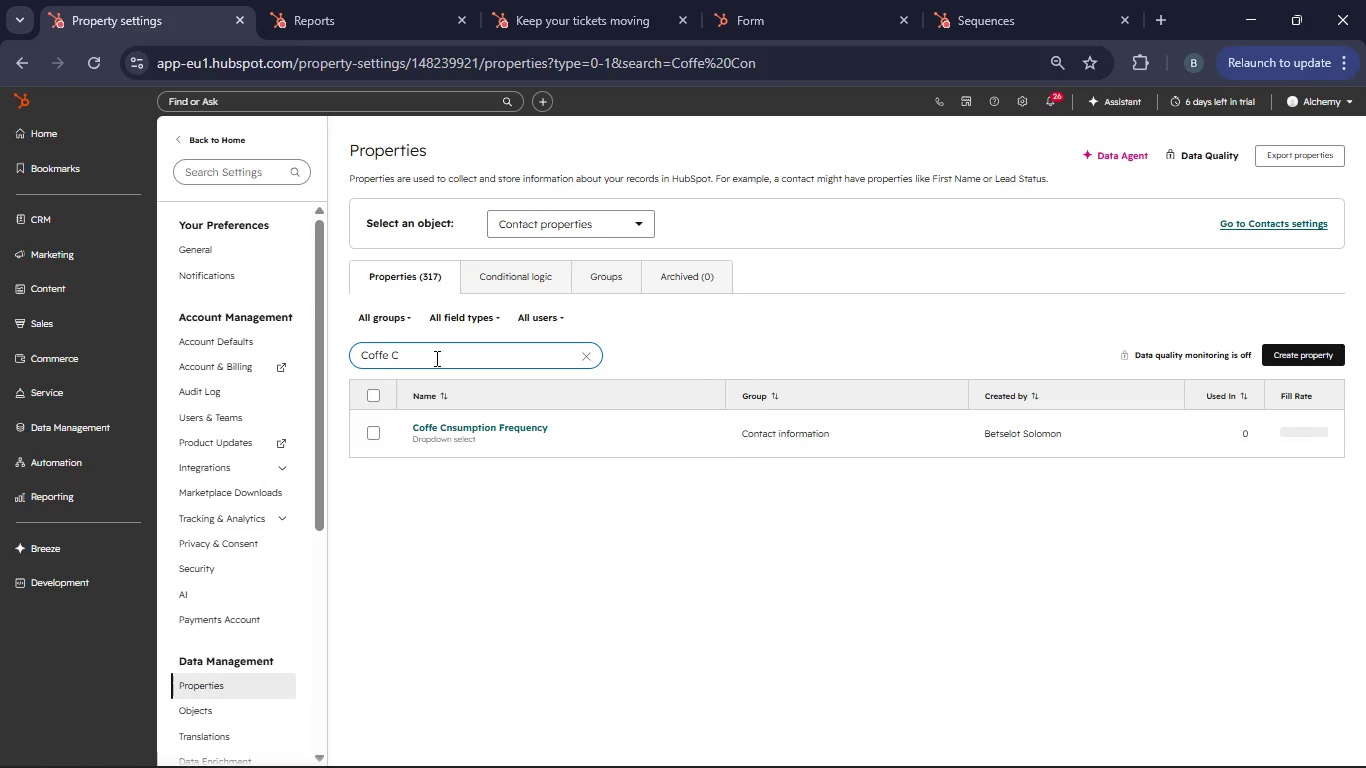 
key(Backspace)
 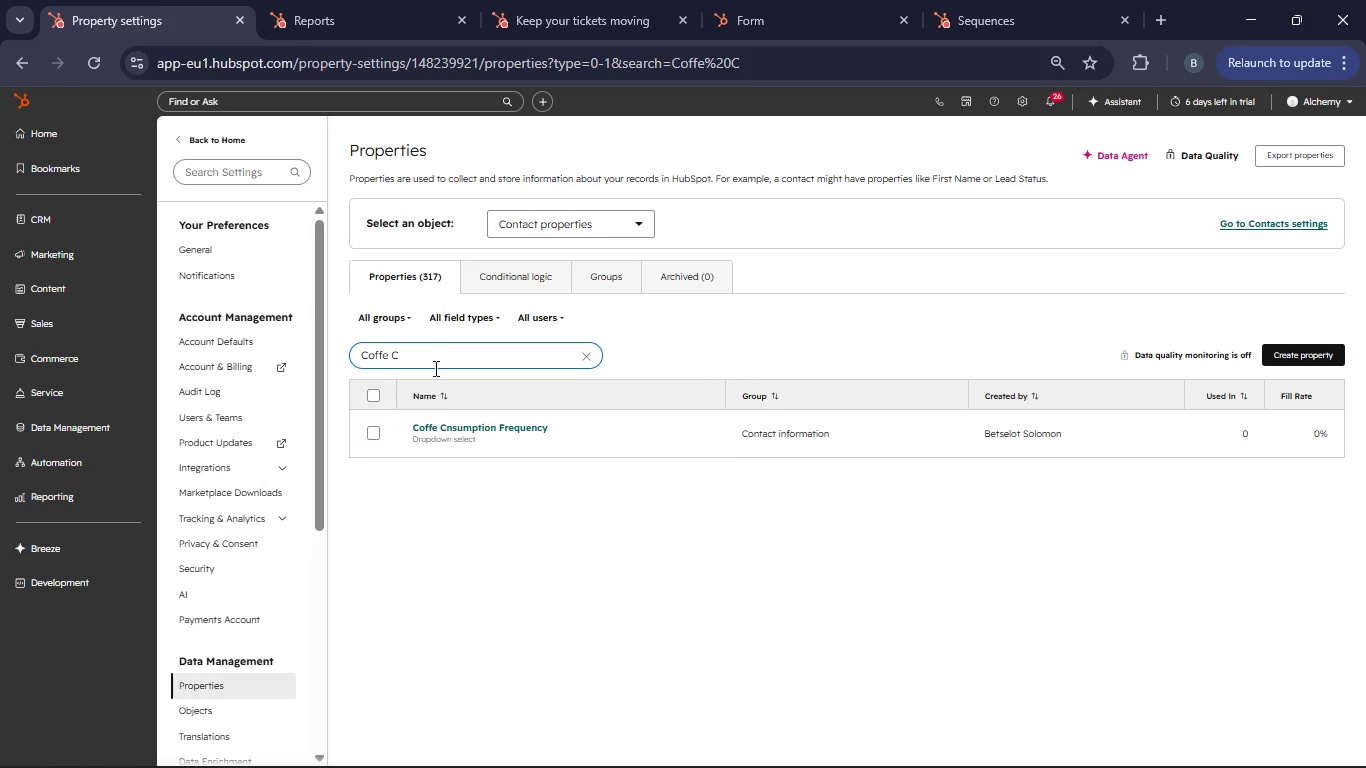 
left_click([469, 422])
 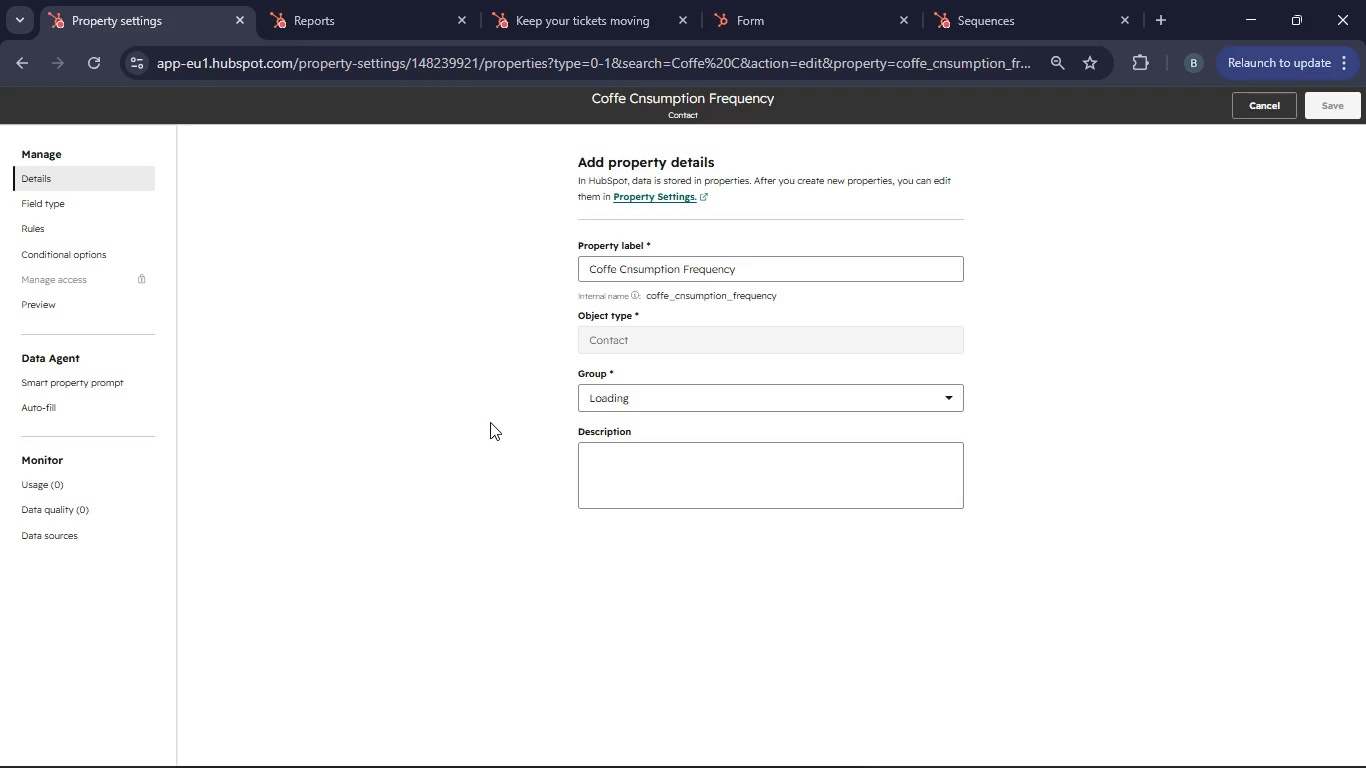 
wait(6.55)
 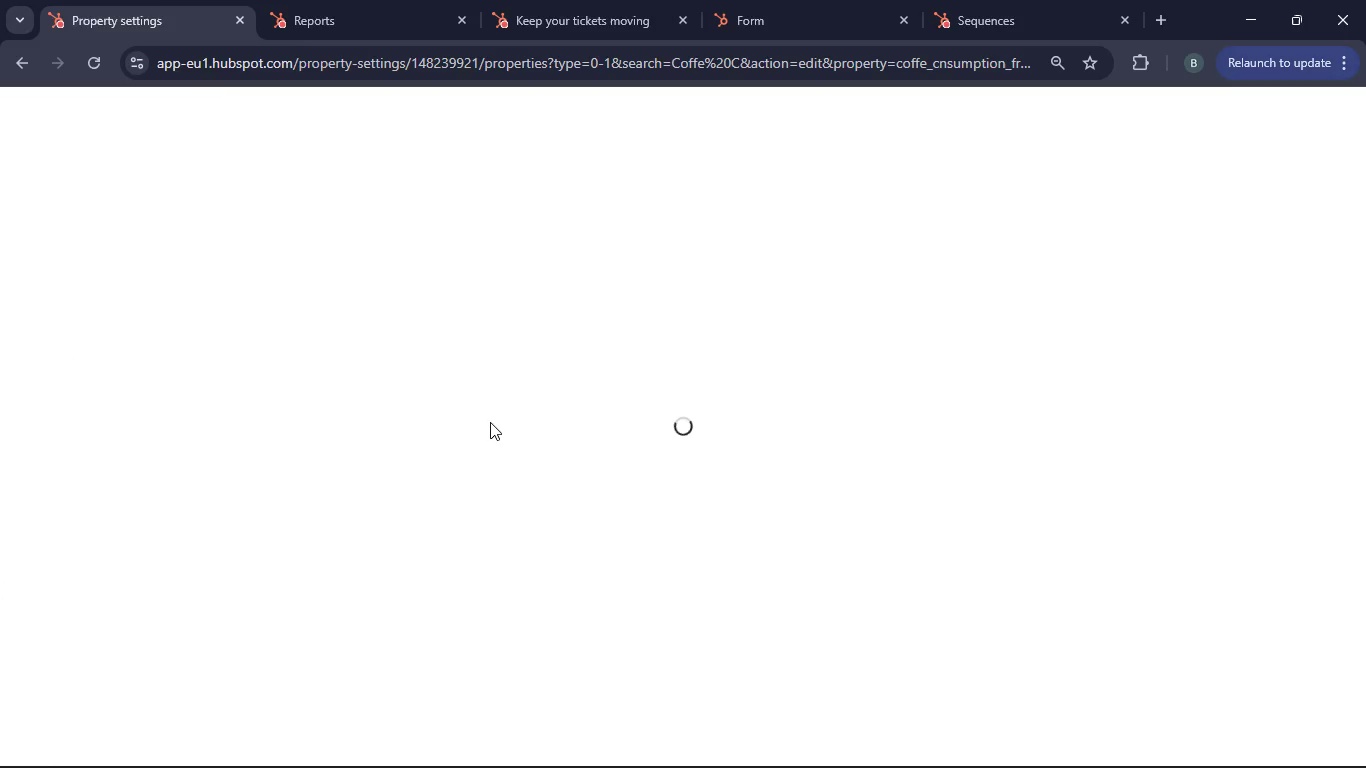 
left_click([628, 270])
 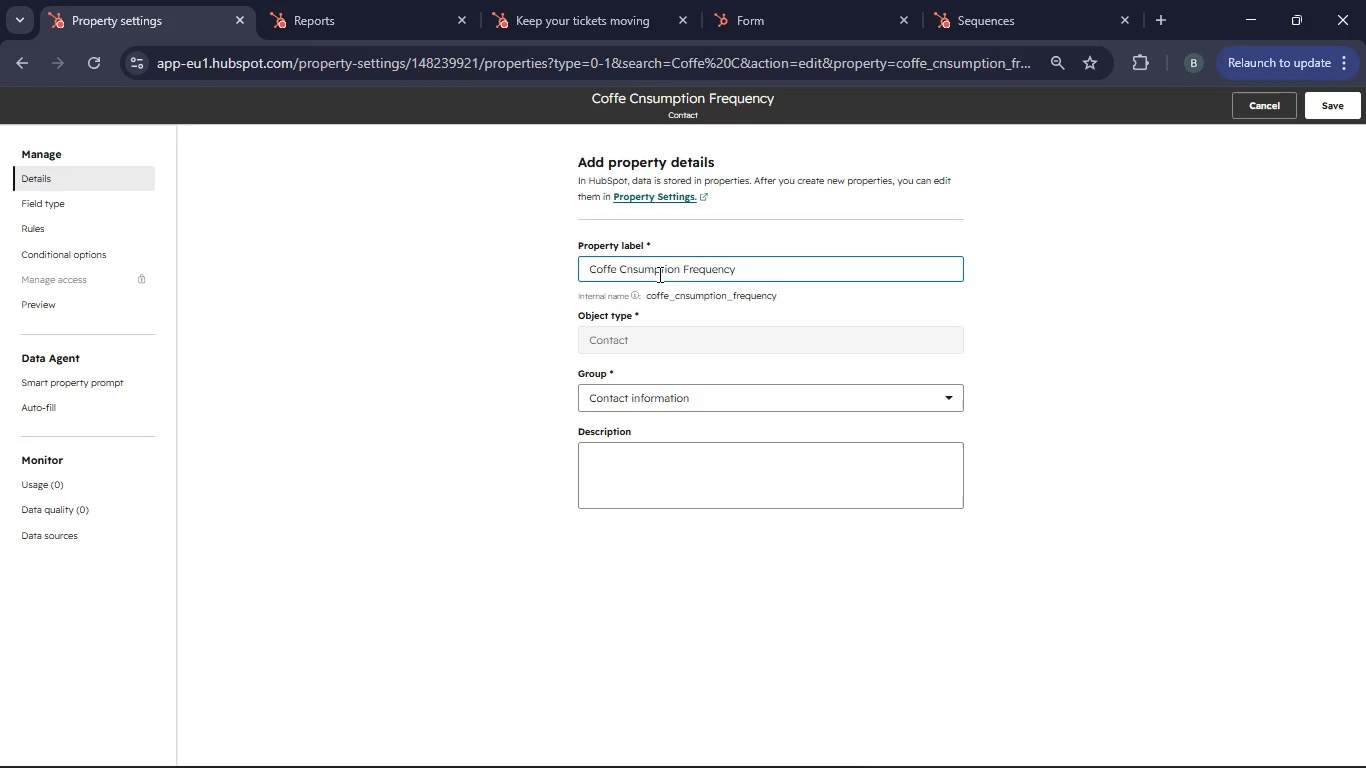 
key(O)
 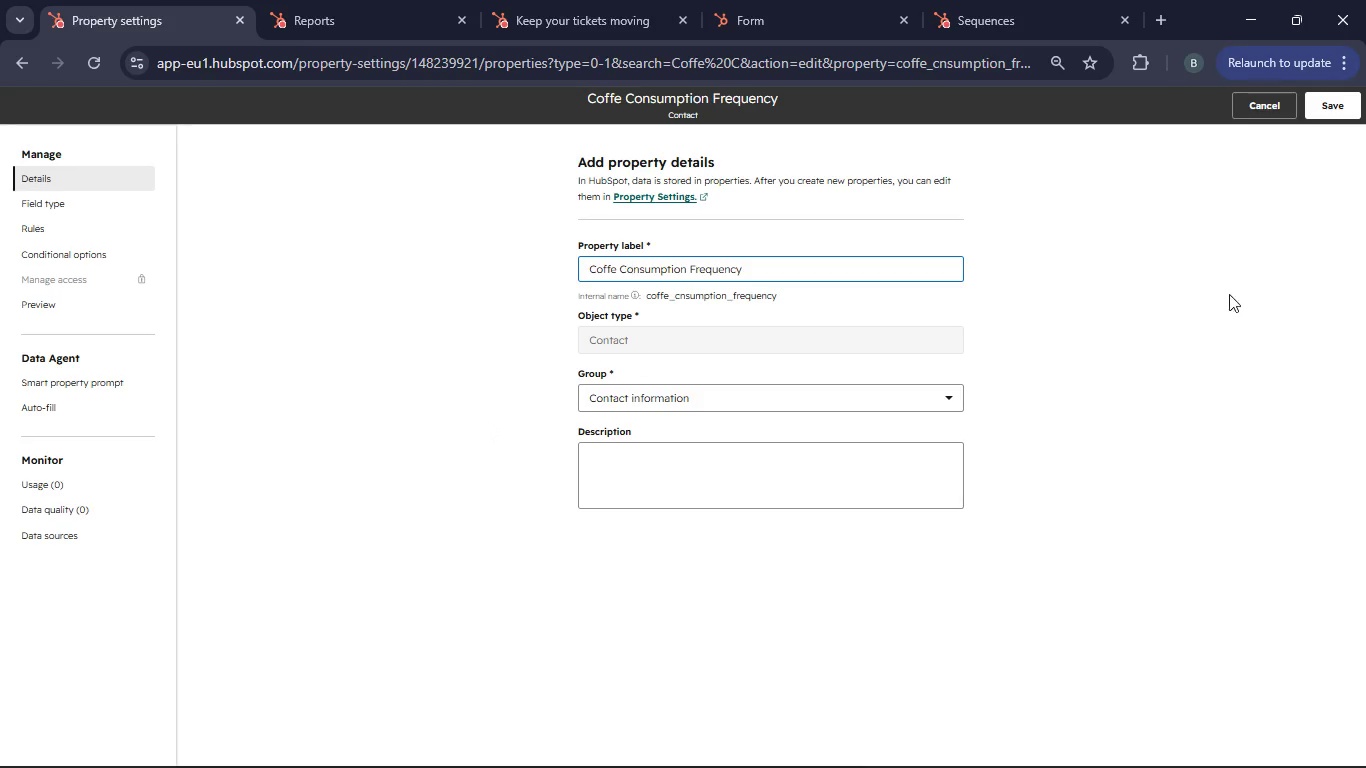 
left_click([1350, 110])
 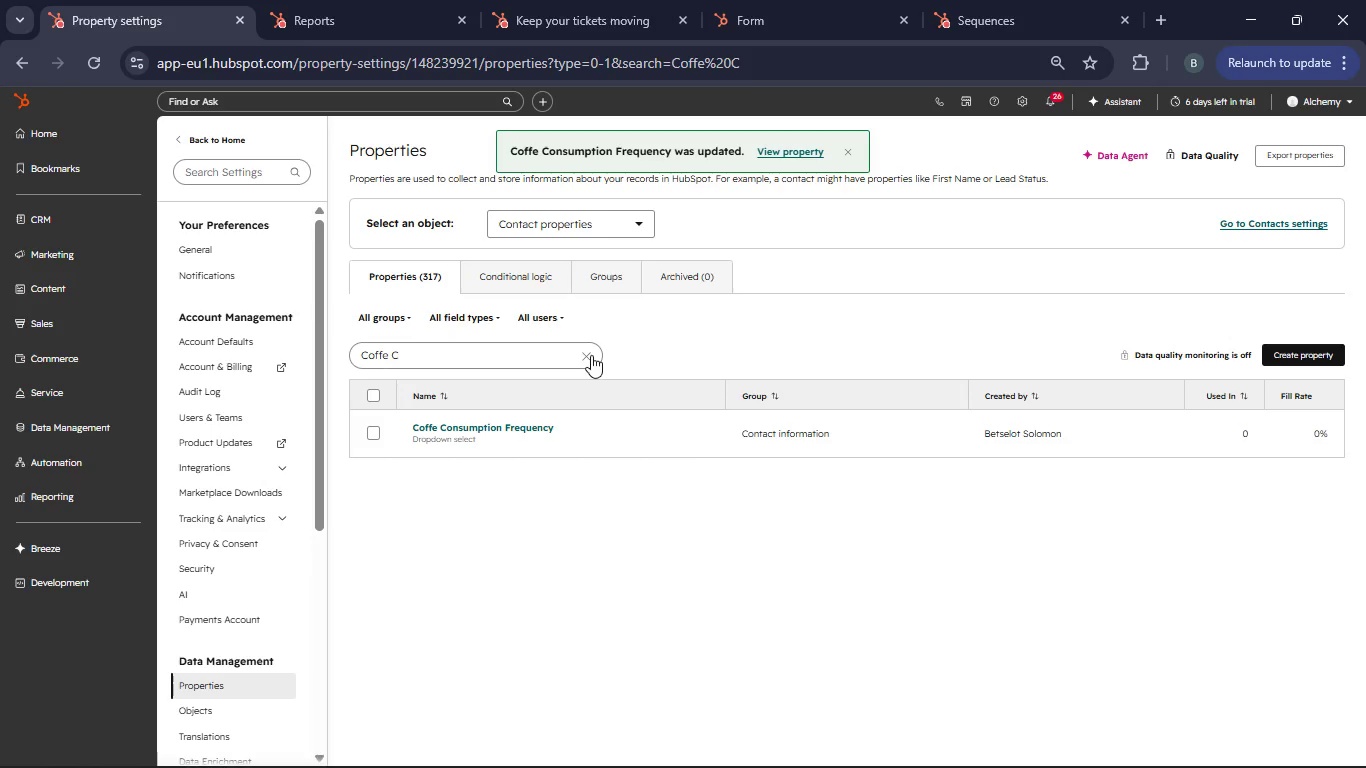 
wait(6.86)
 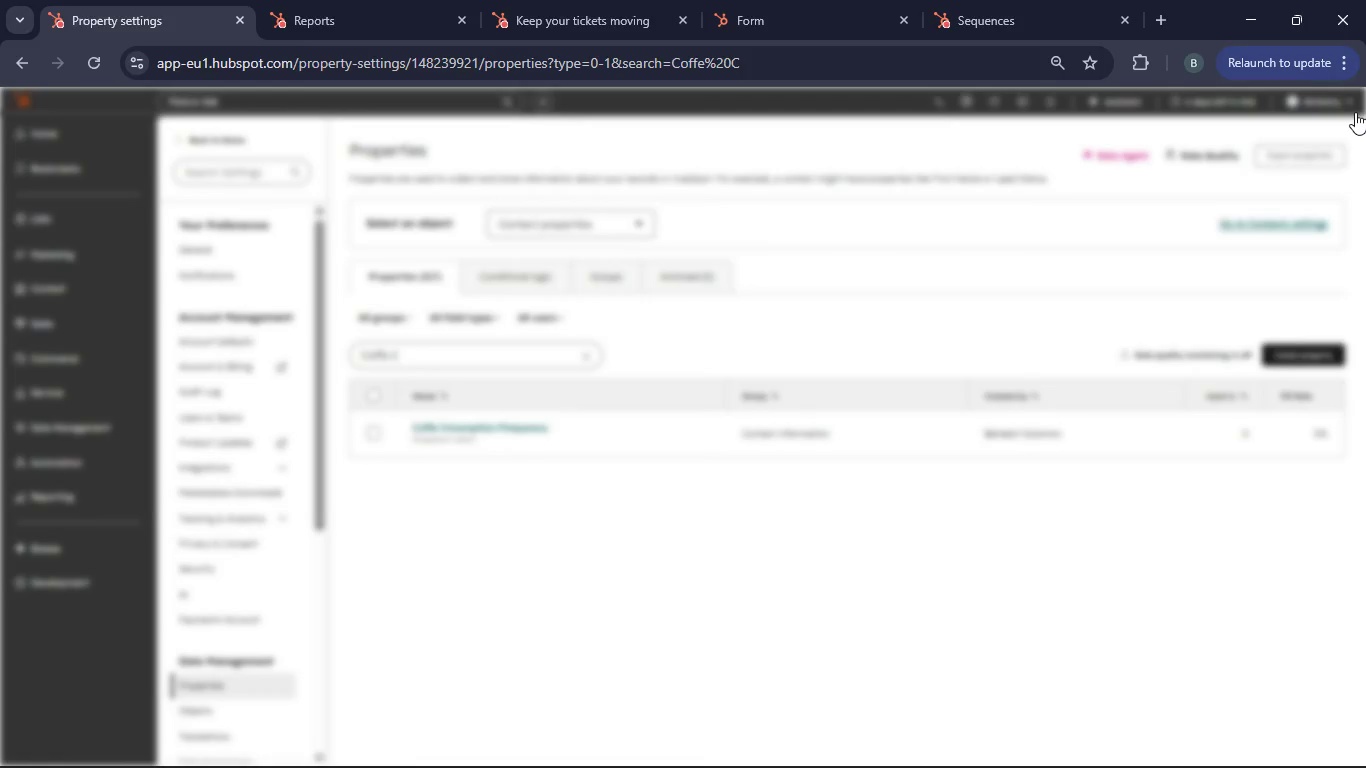 
left_click([1298, 360])
 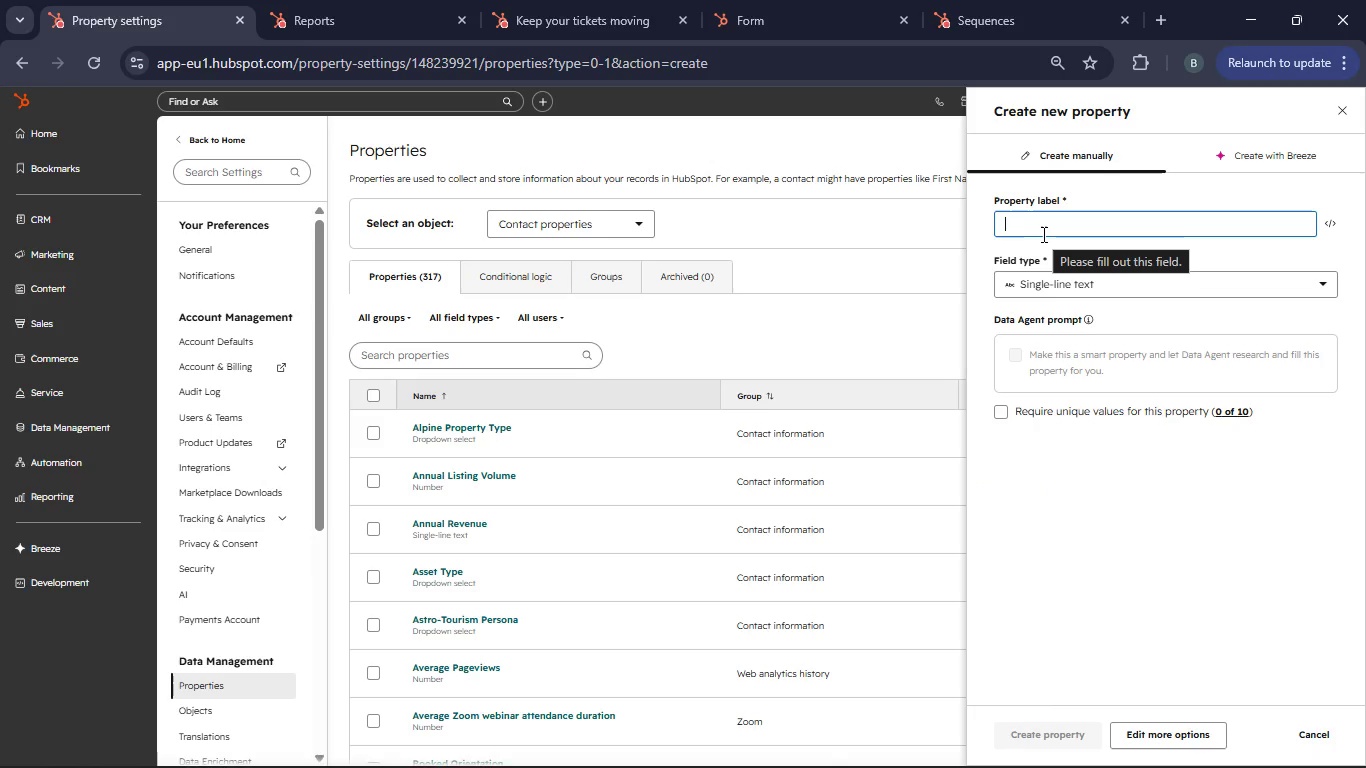 
type(Interest Level)
 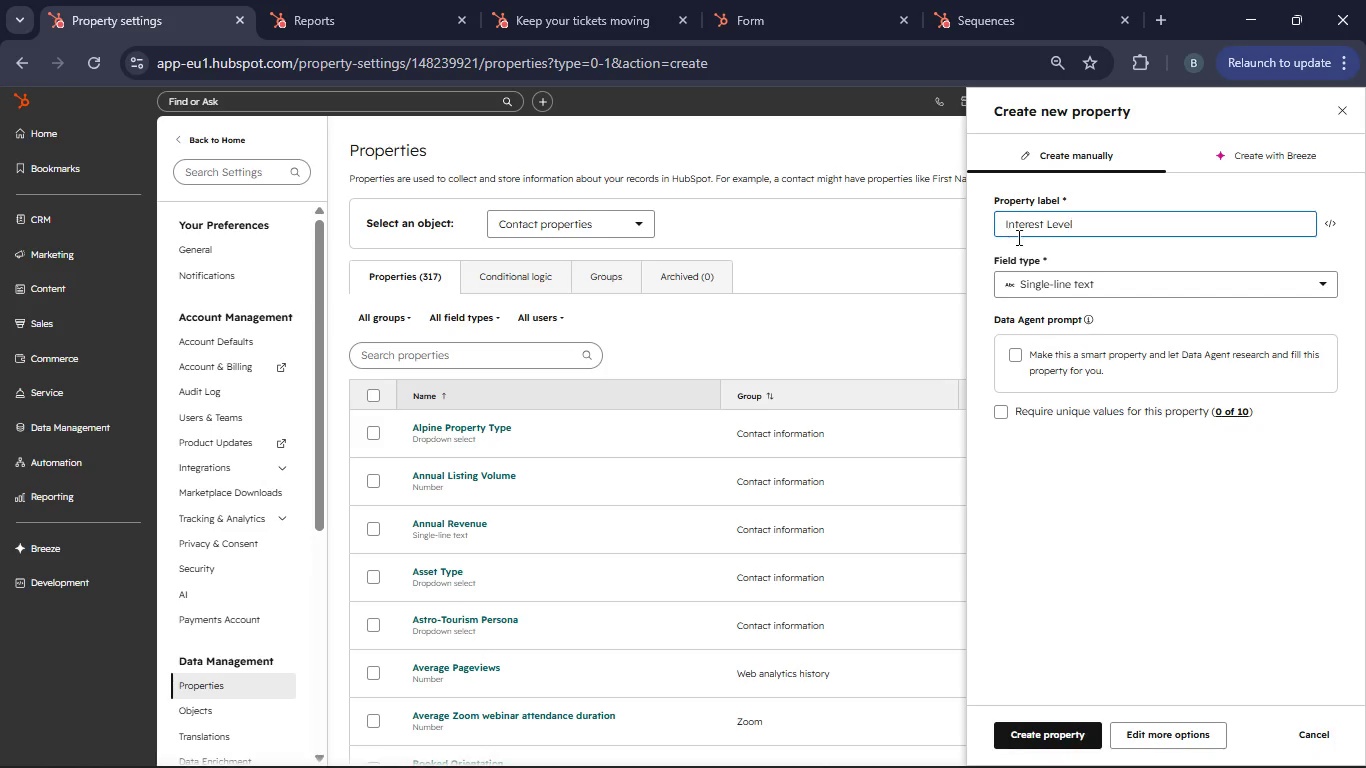 
left_click([1037, 284])
 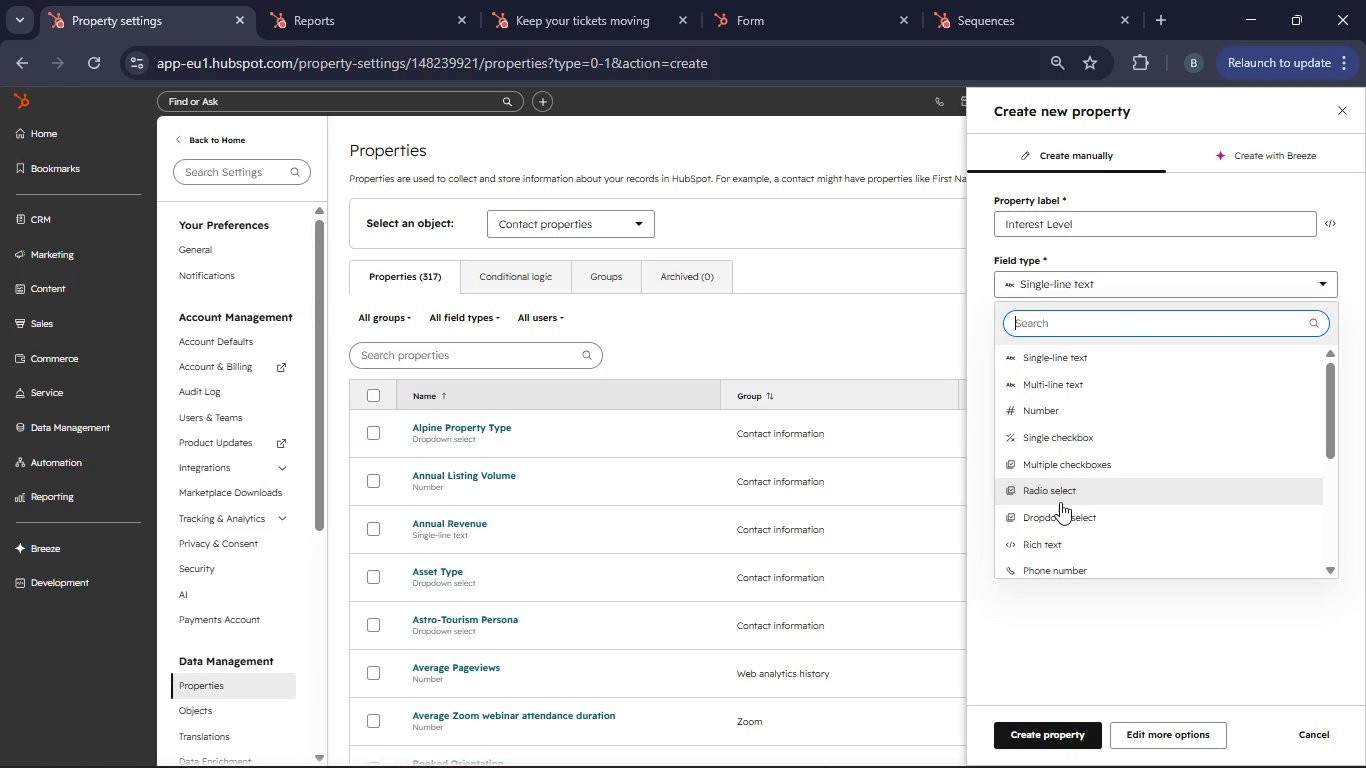 
left_click([1060, 505])
 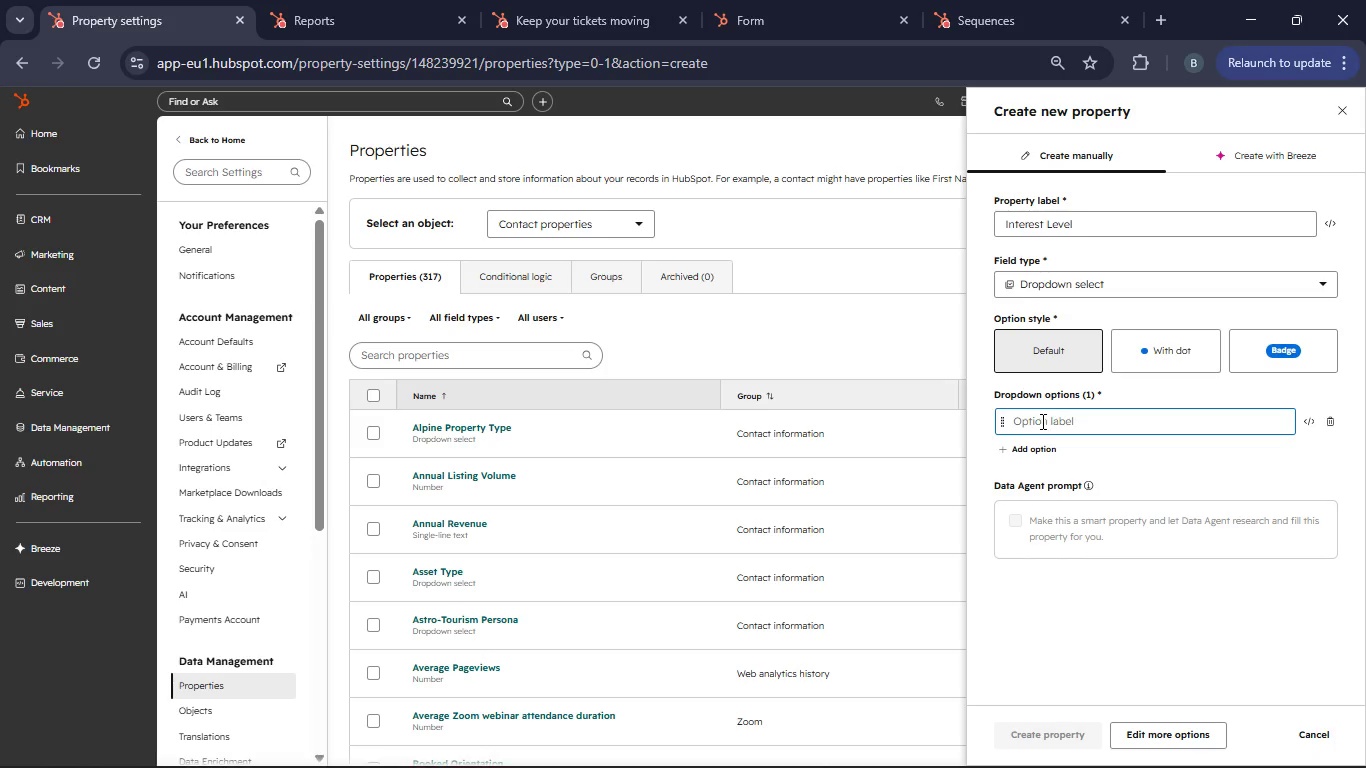 
type(Low)
 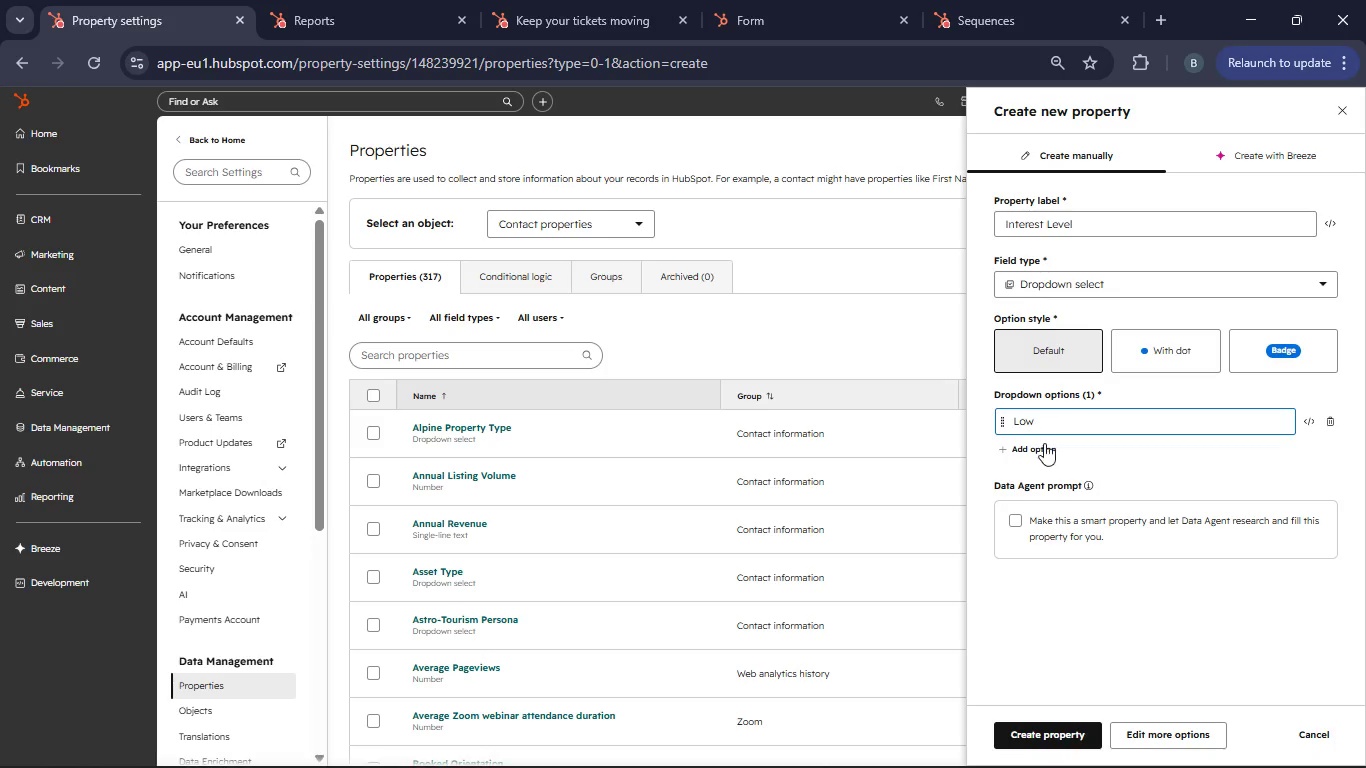 
left_click([1045, 450])
 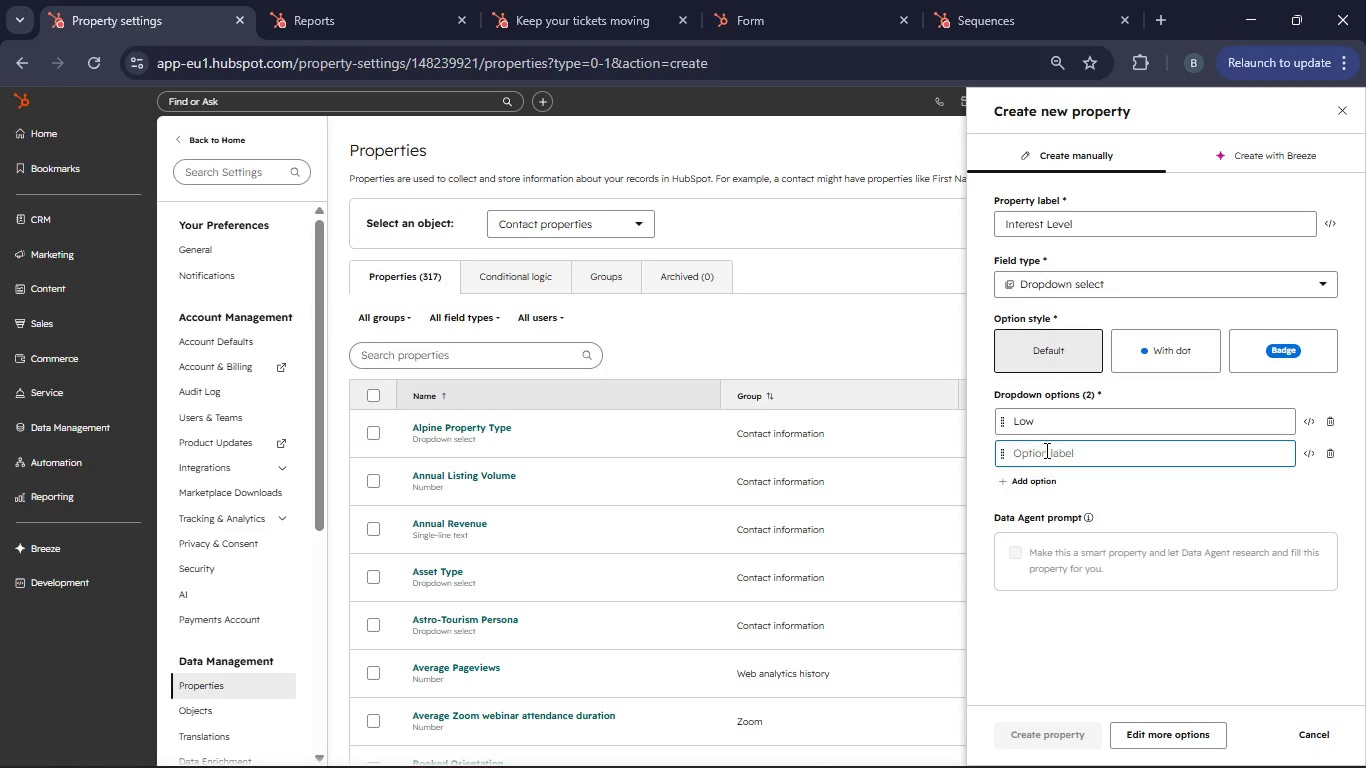 
left_click([1045, 450])
 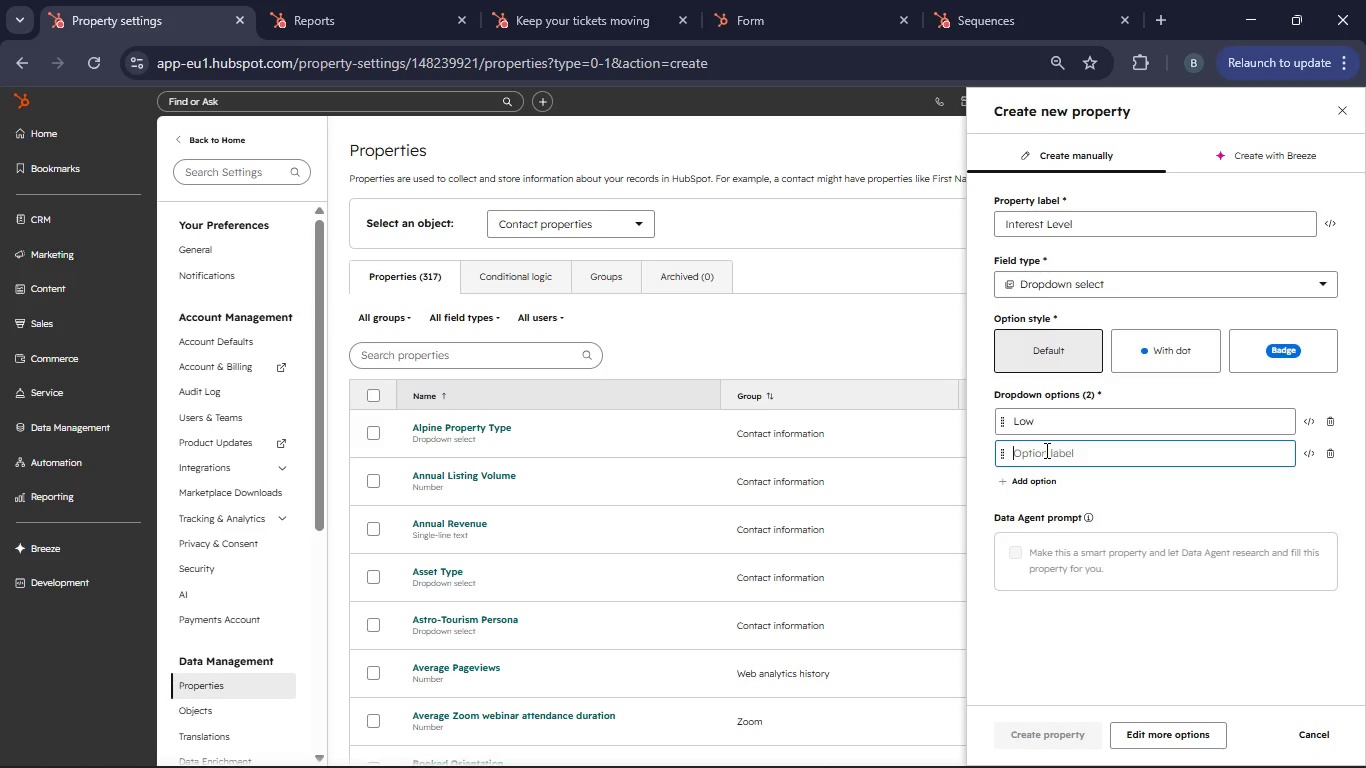 
type(Medium)
 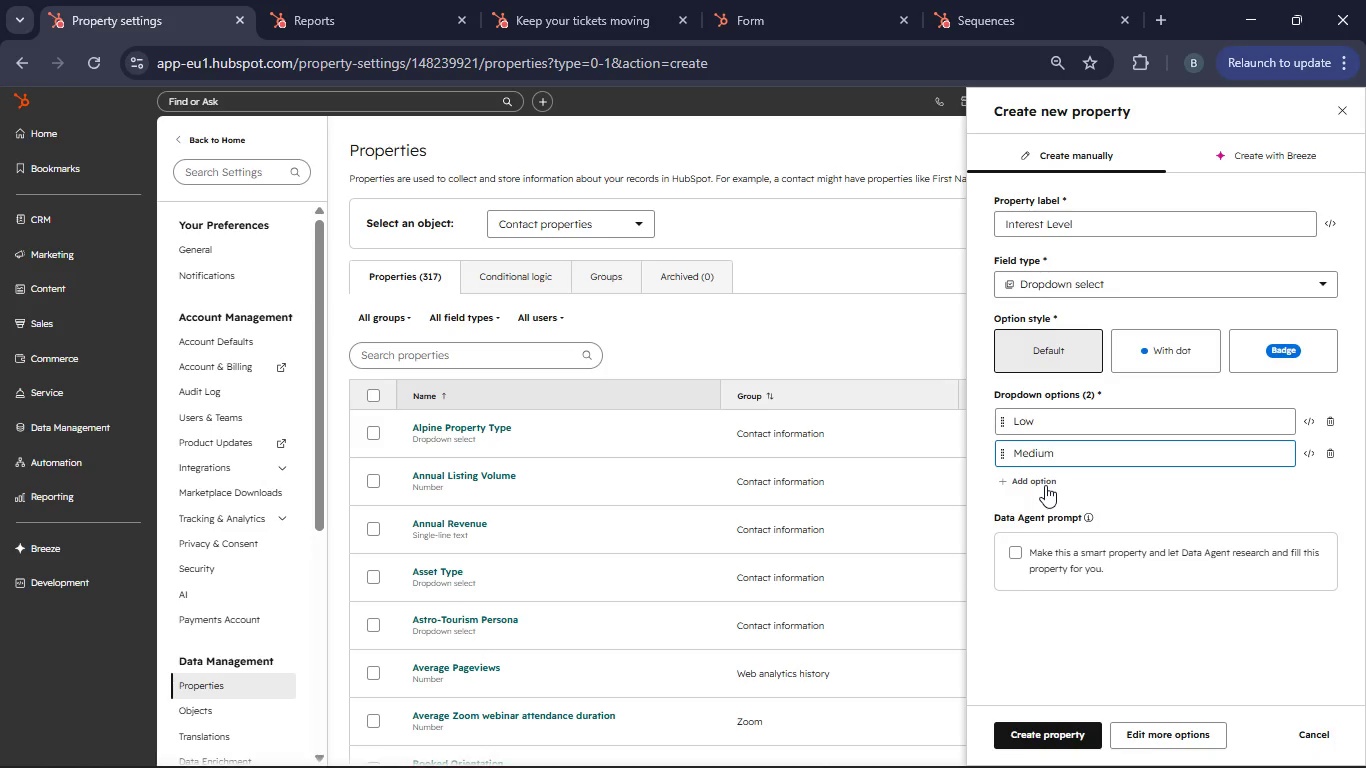 
left_click([1042, 485])
 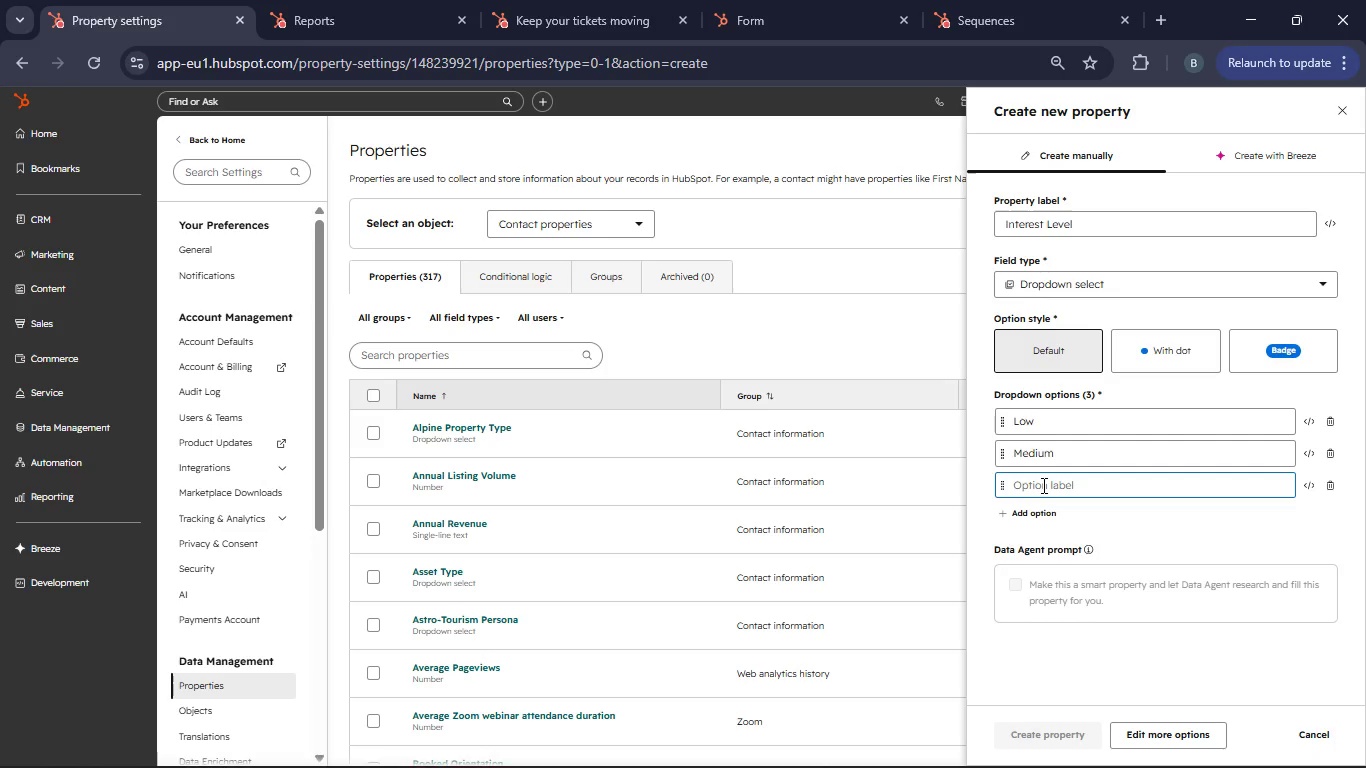 
left_click([1042, 485])
 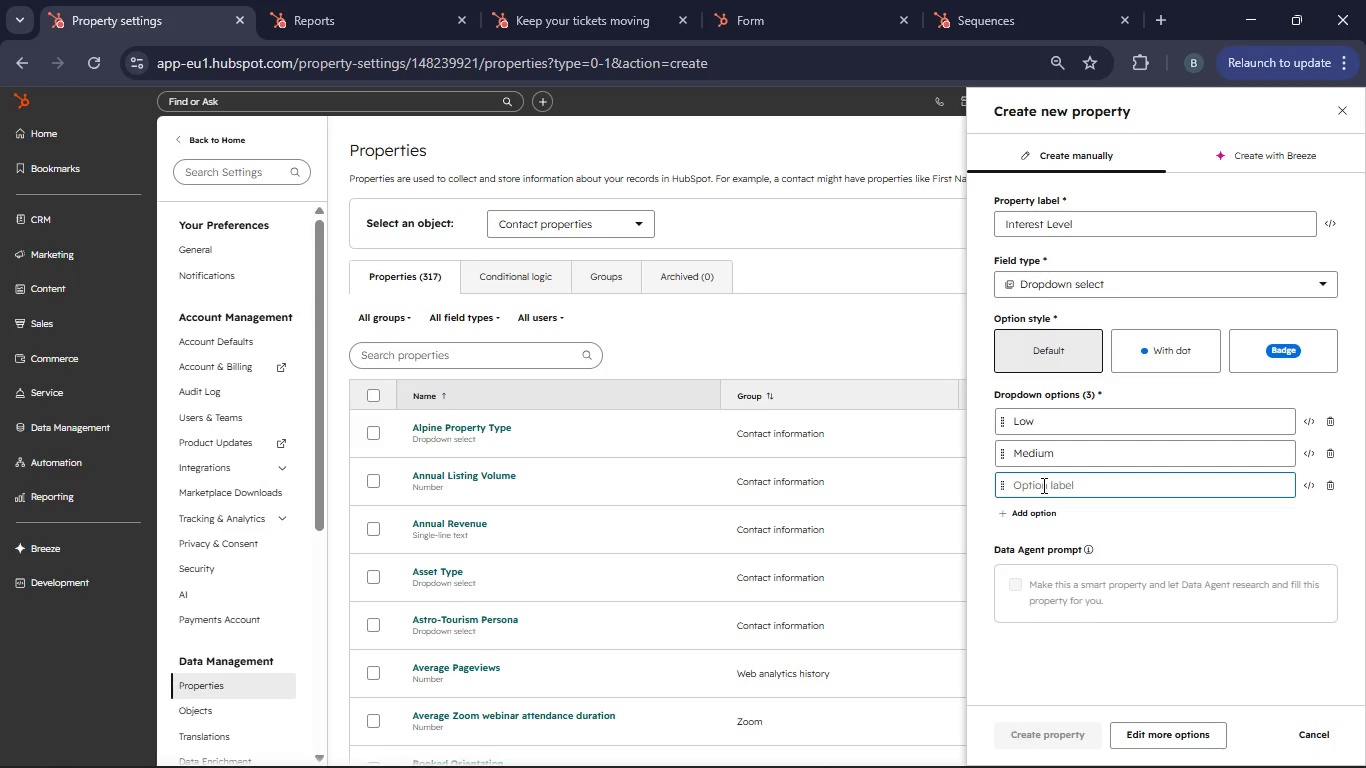 
type(High)
 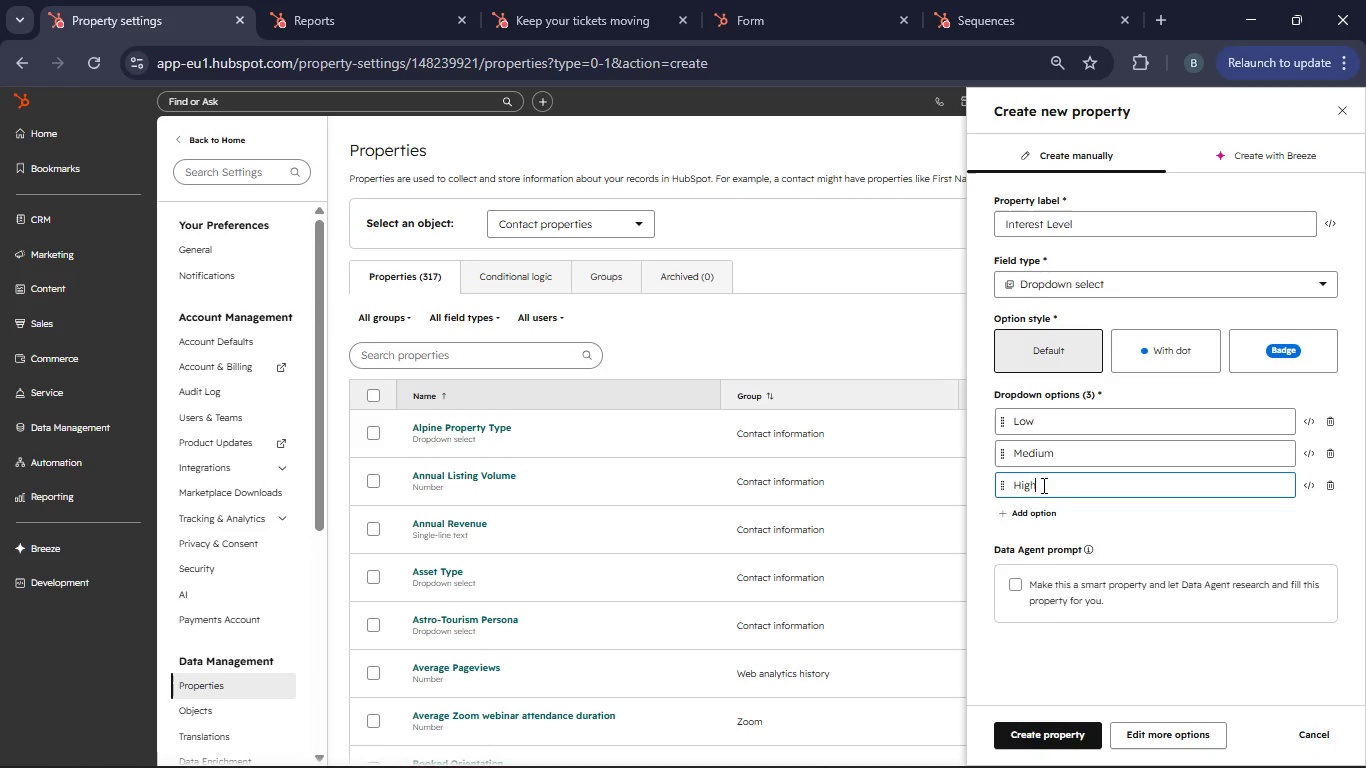 
left_click([1042, 731])
 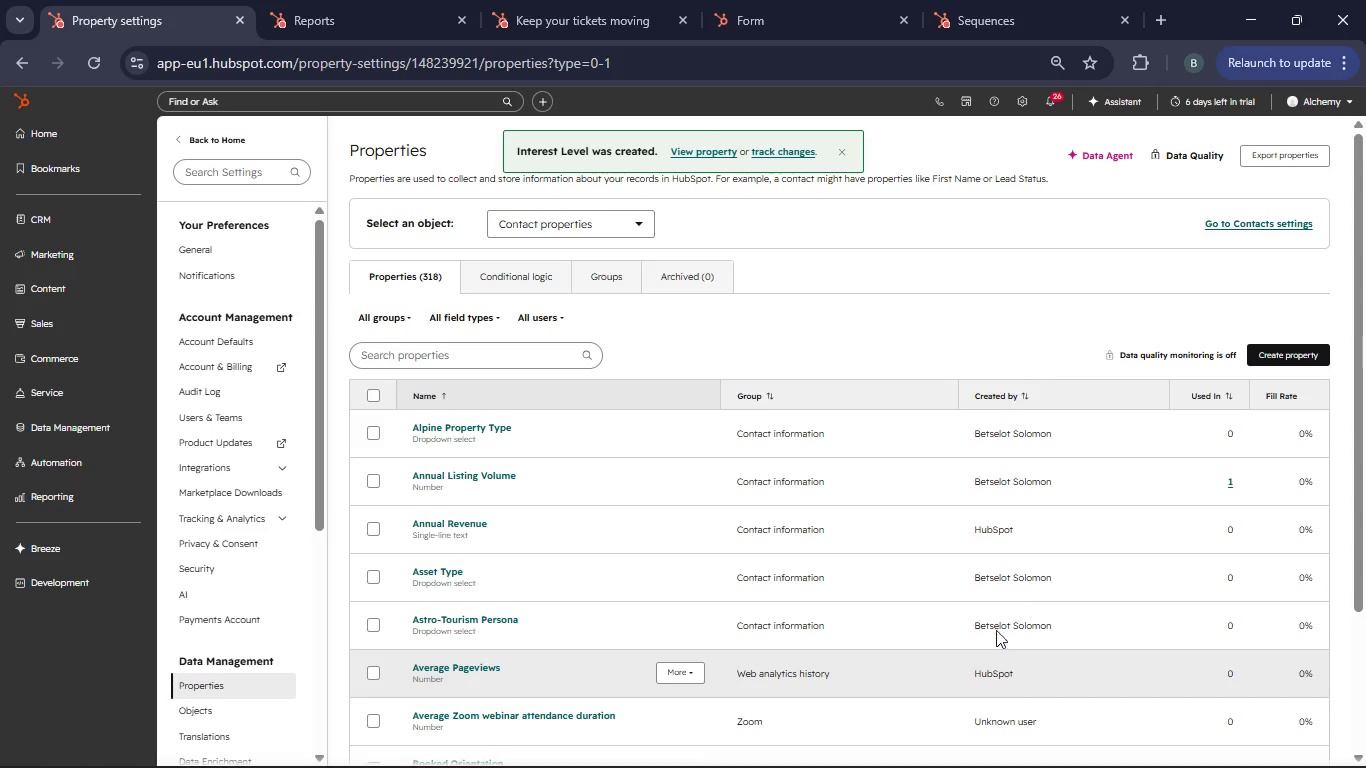 
wait(6.45)
 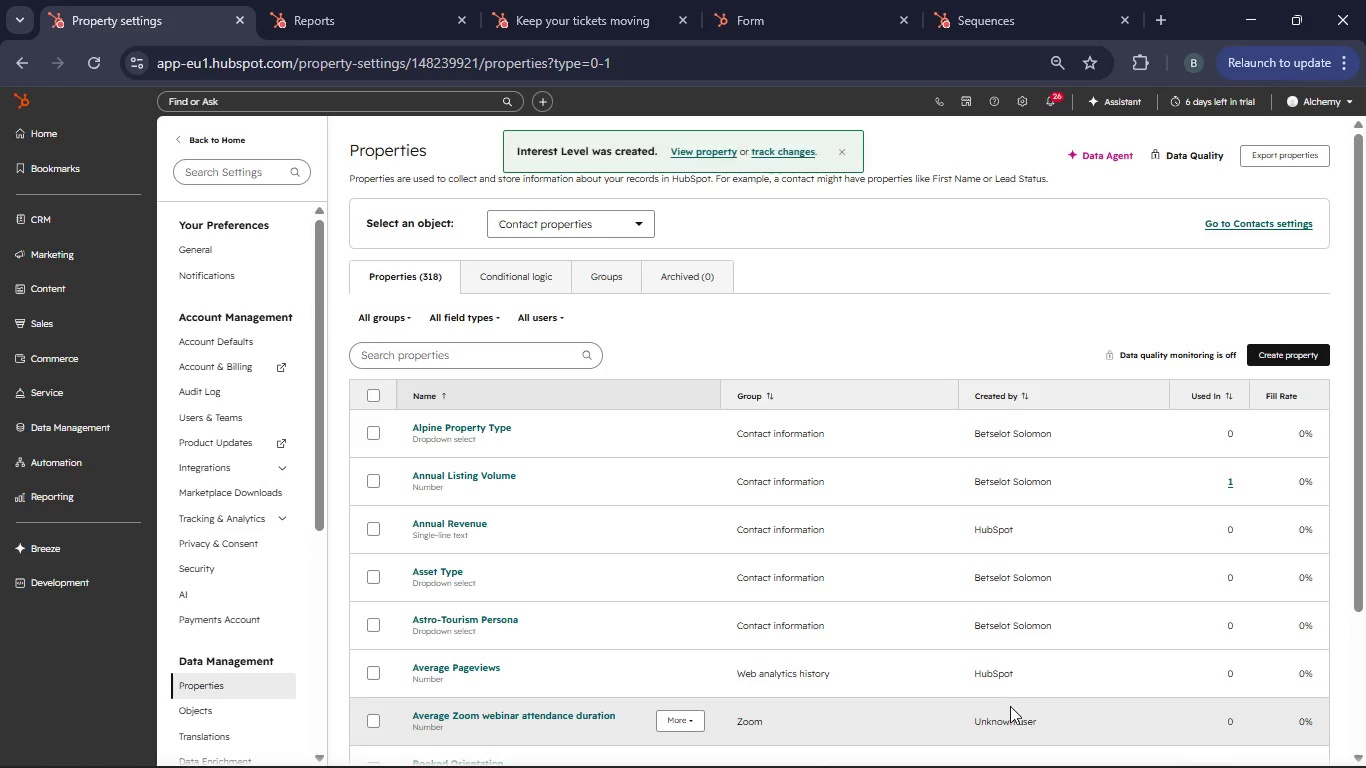 
left_click([478, 356])
 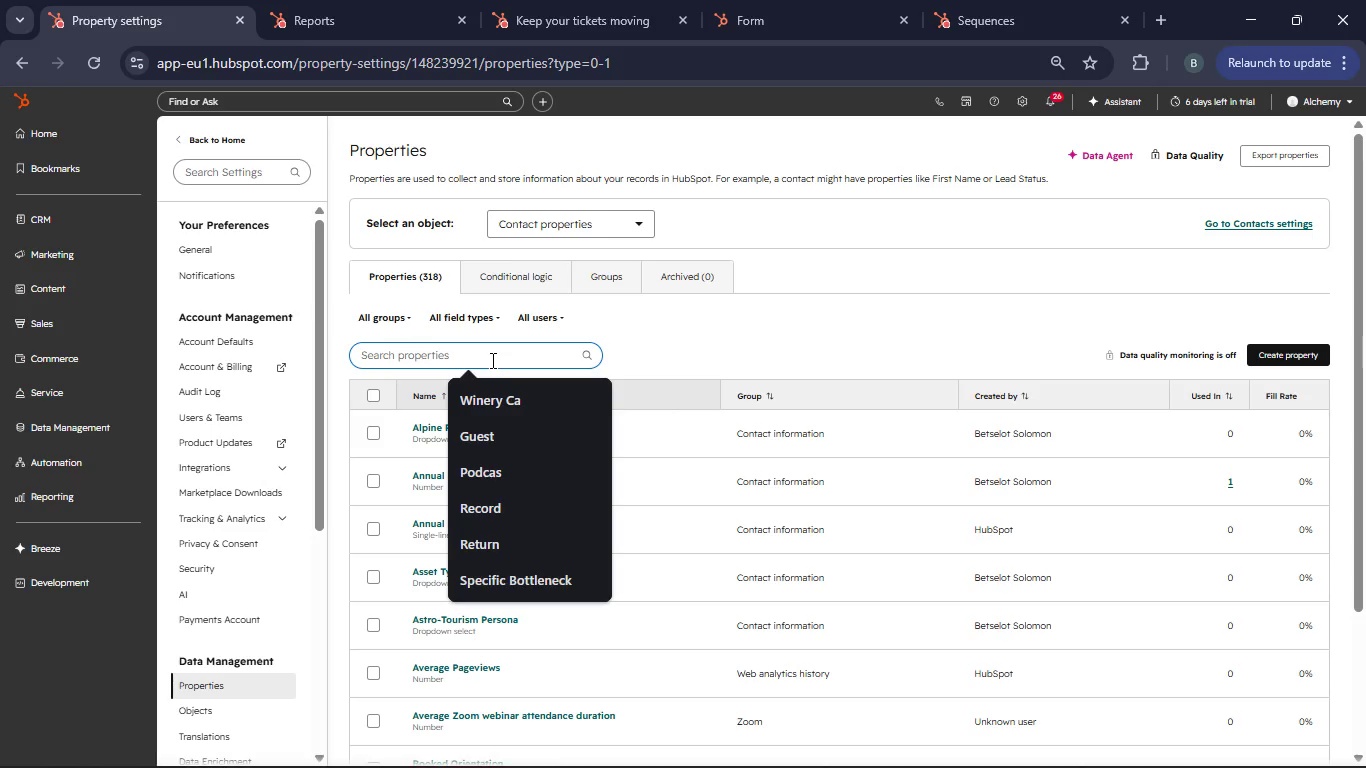 
type(Interest Lvk)
key(Backspace)
type(l)
 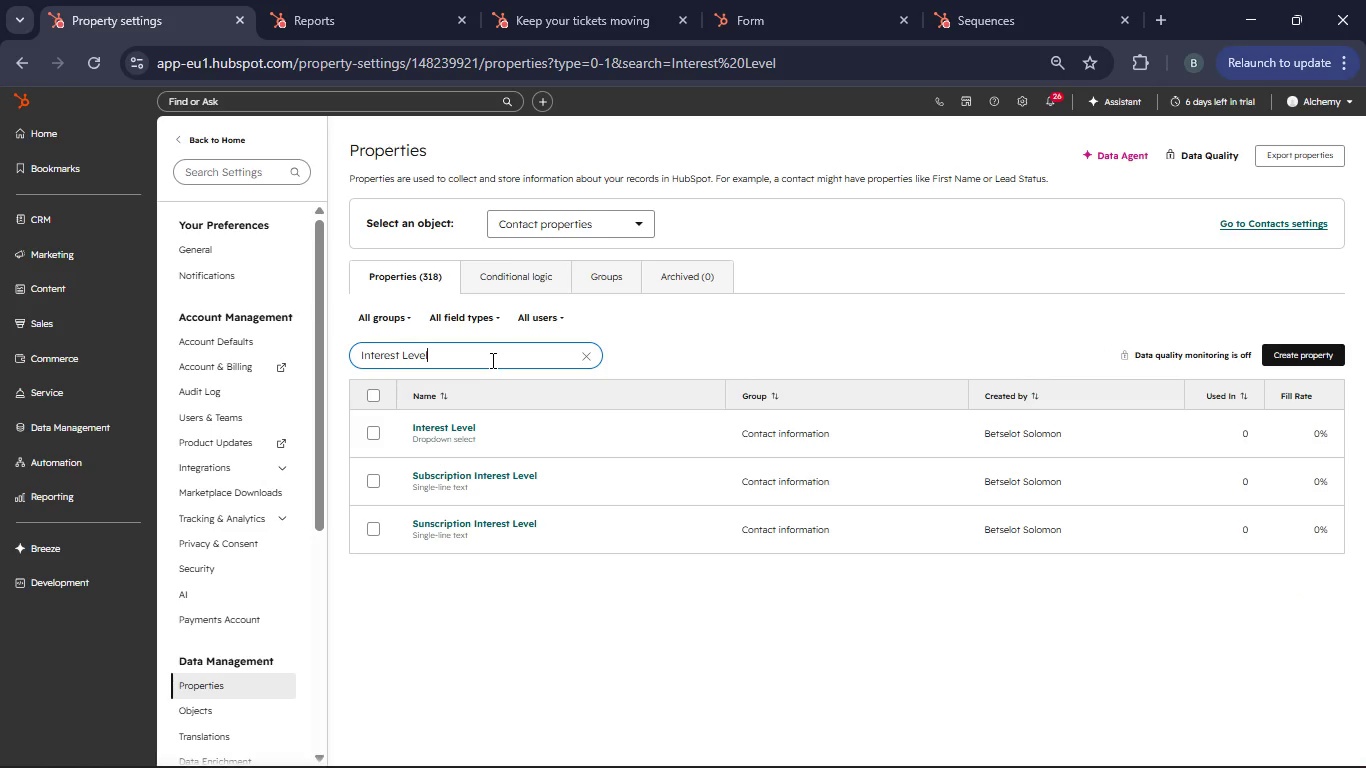 
left_click([370, 431])
 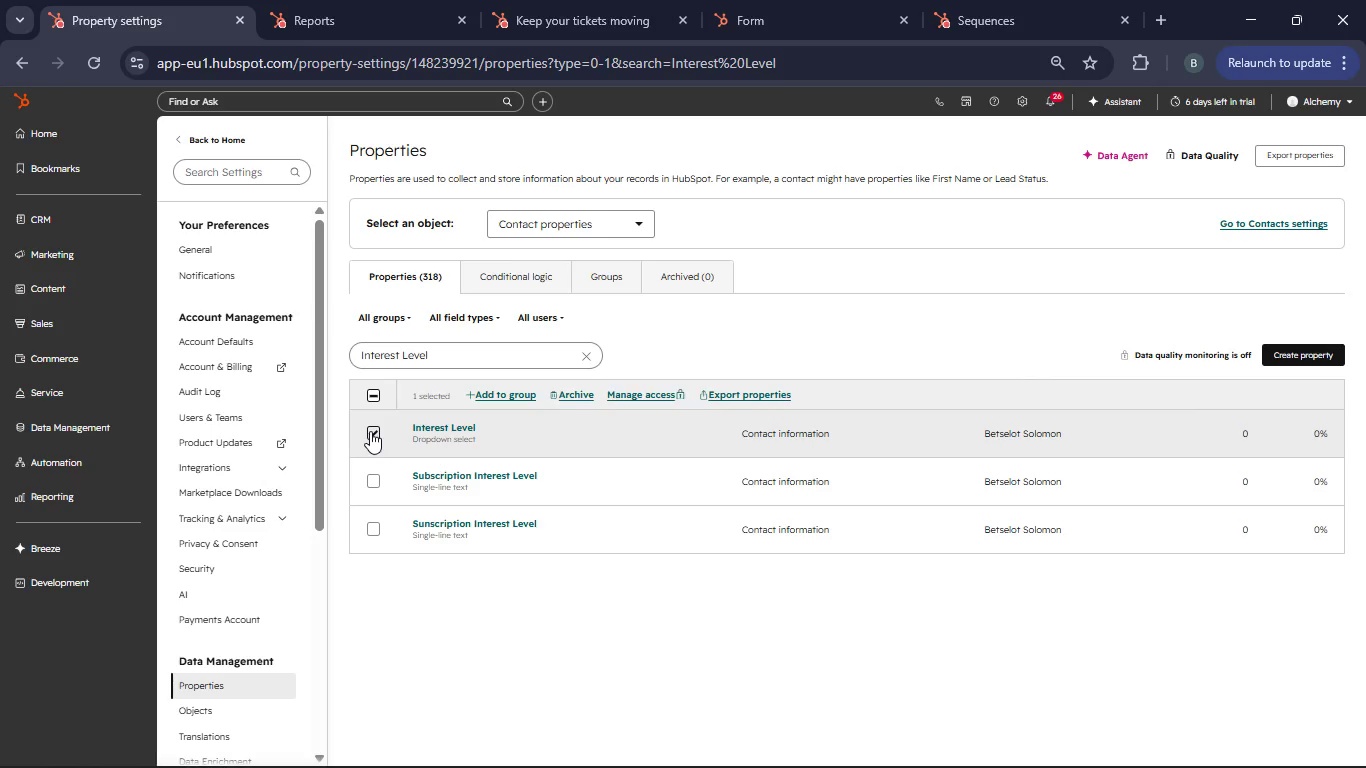 
left_click([370, 431])
 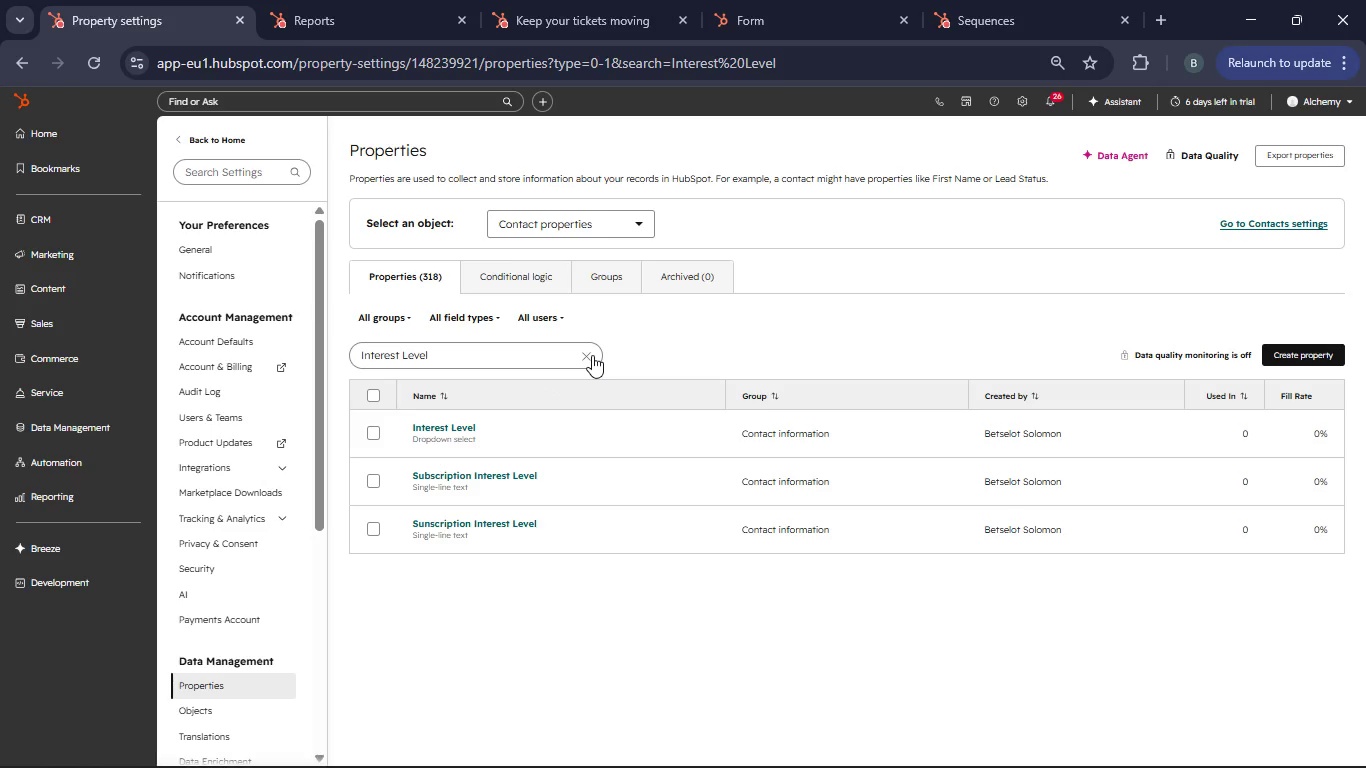 
left_click([592, 355])
 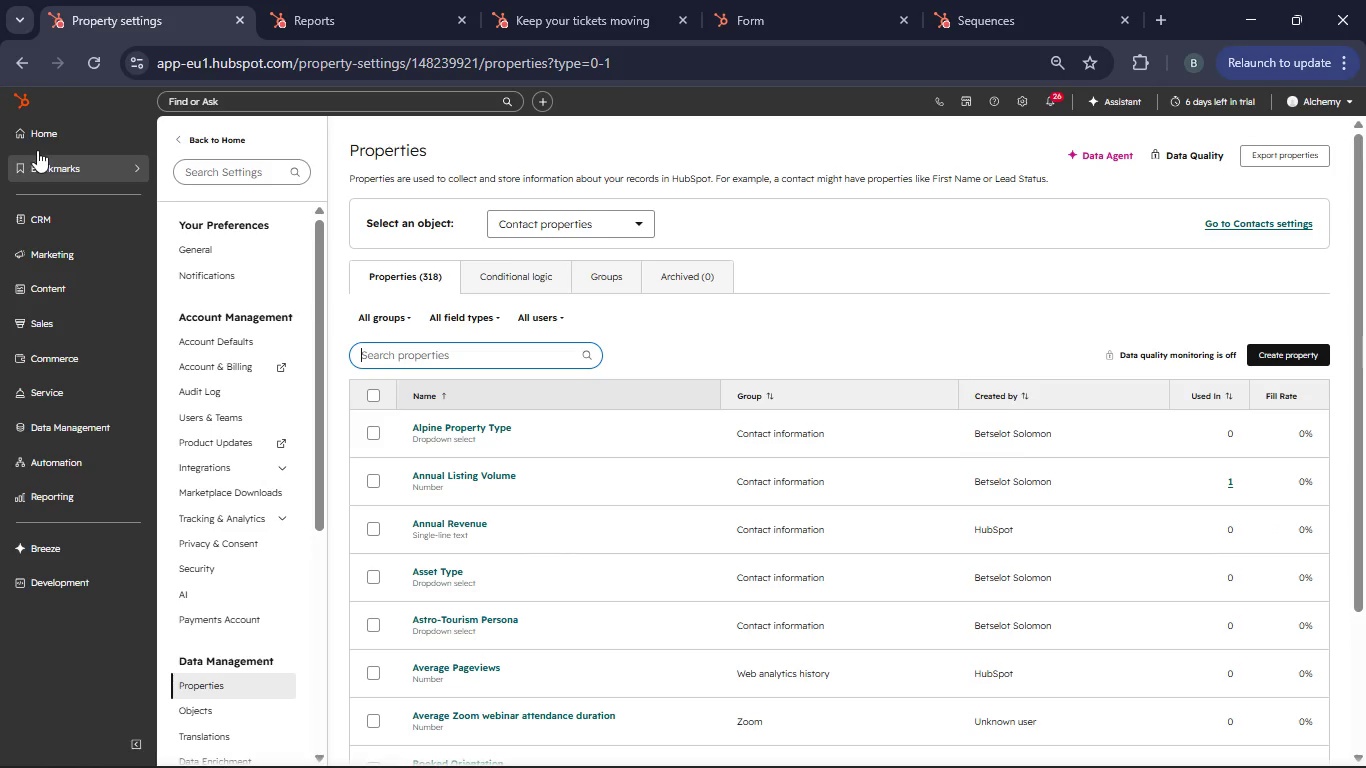 
left_click([45, 141])
 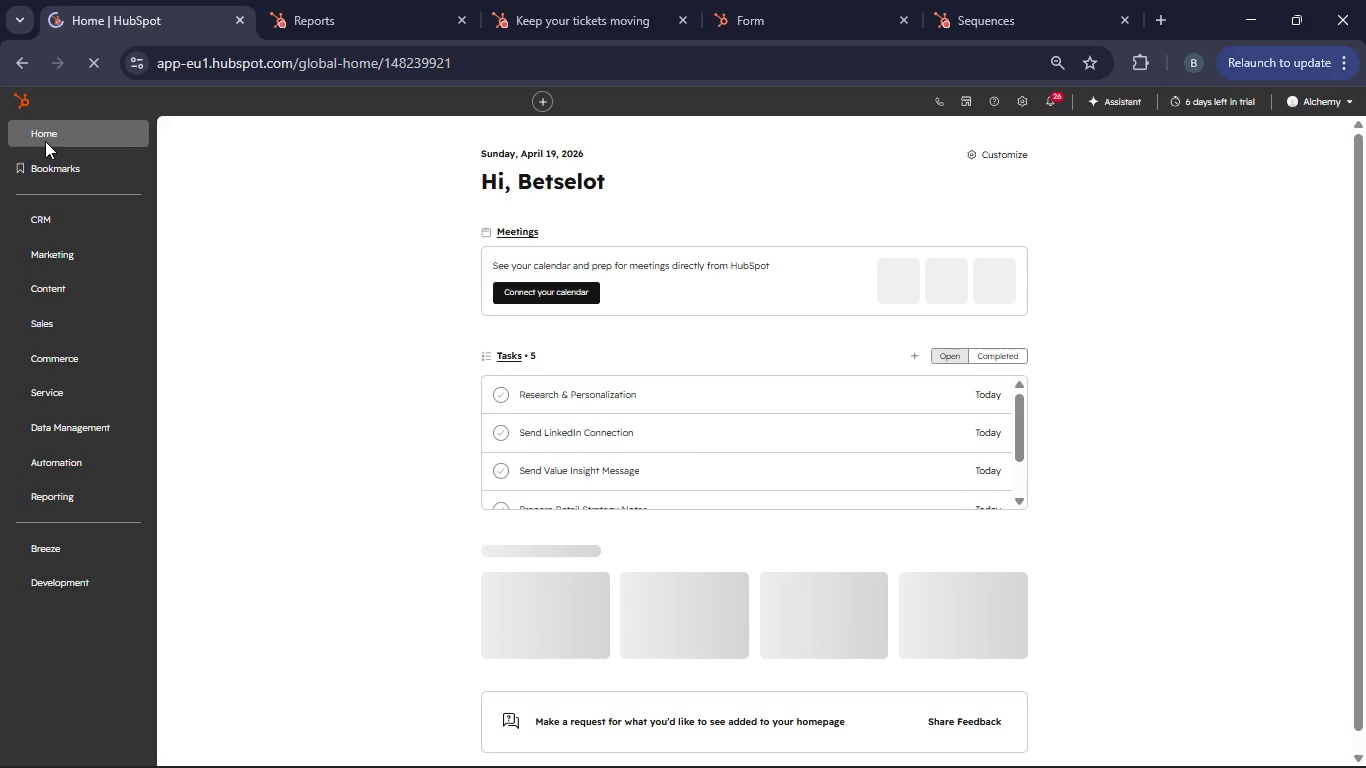 
wait(6.59)
 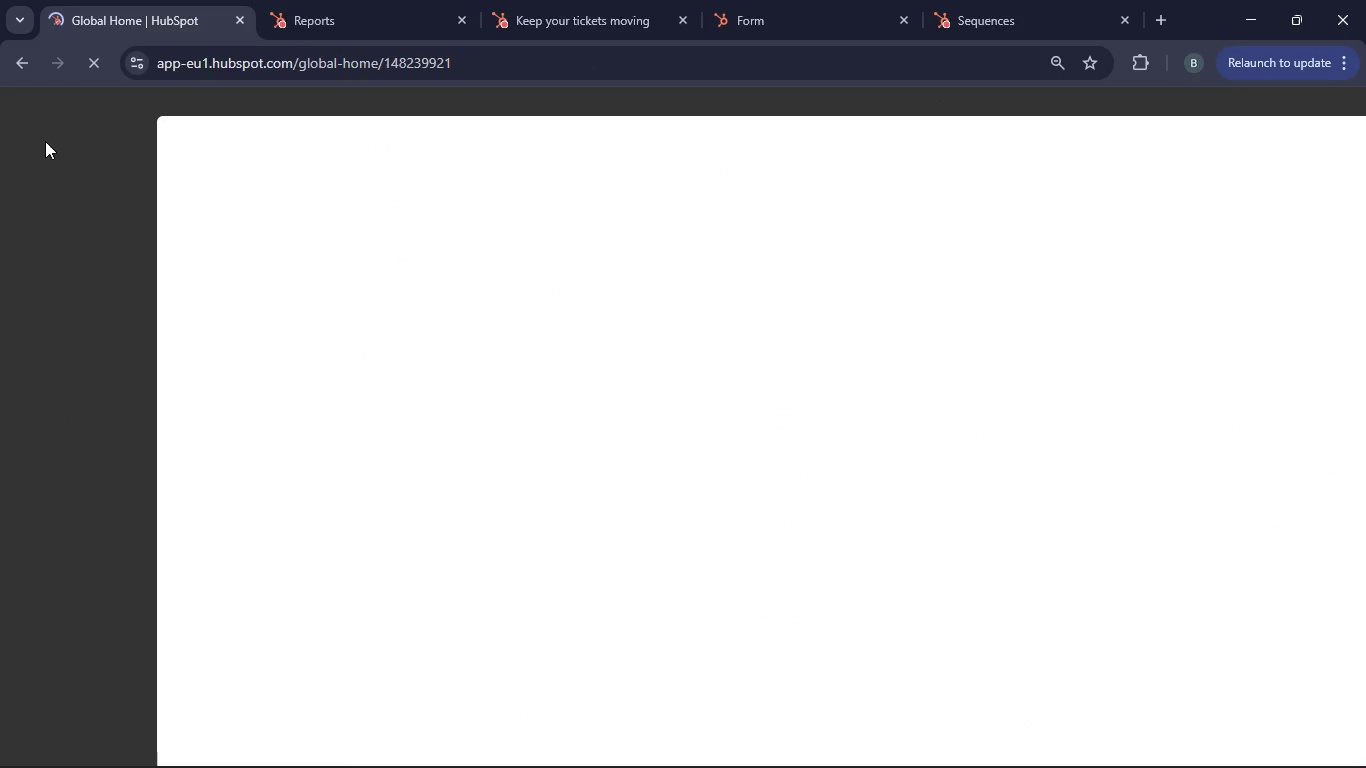 
mouse_move([124, 259])
 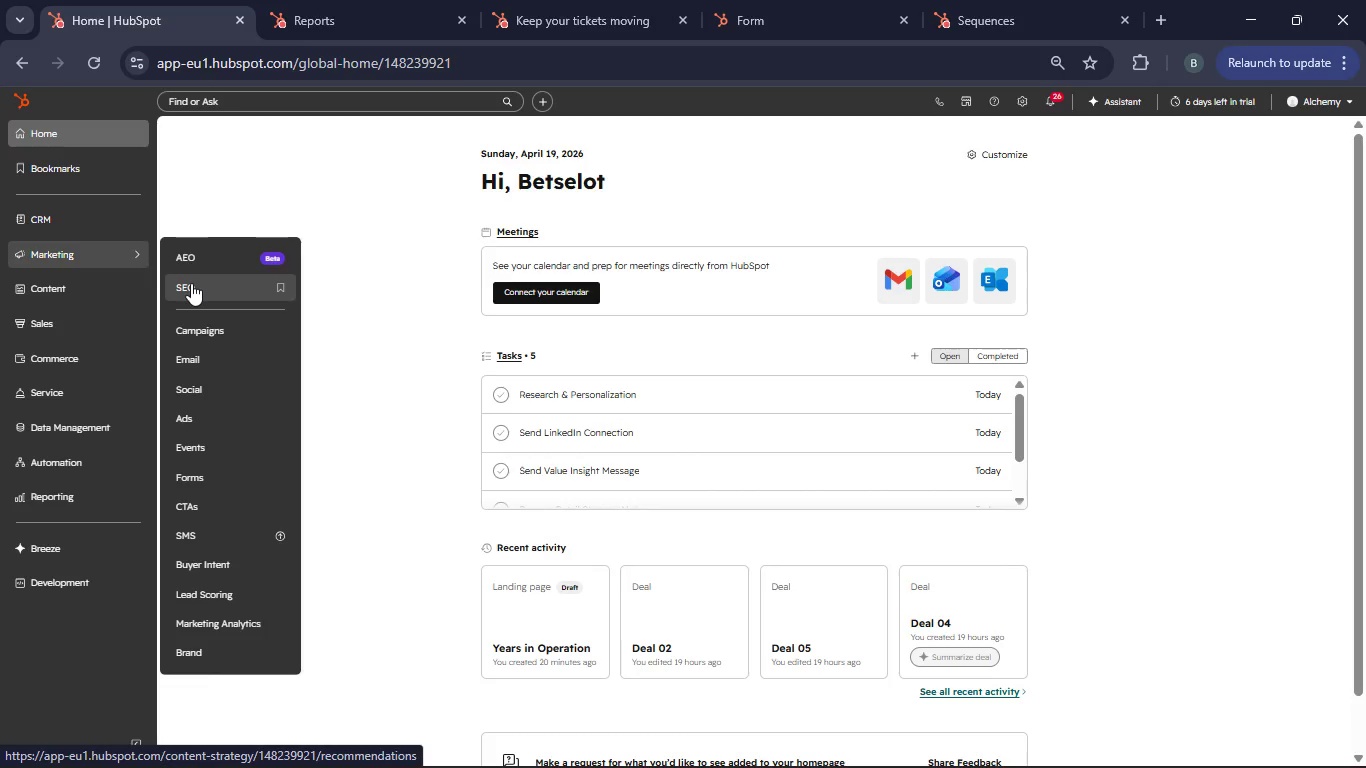 
left_click([191, 283])
 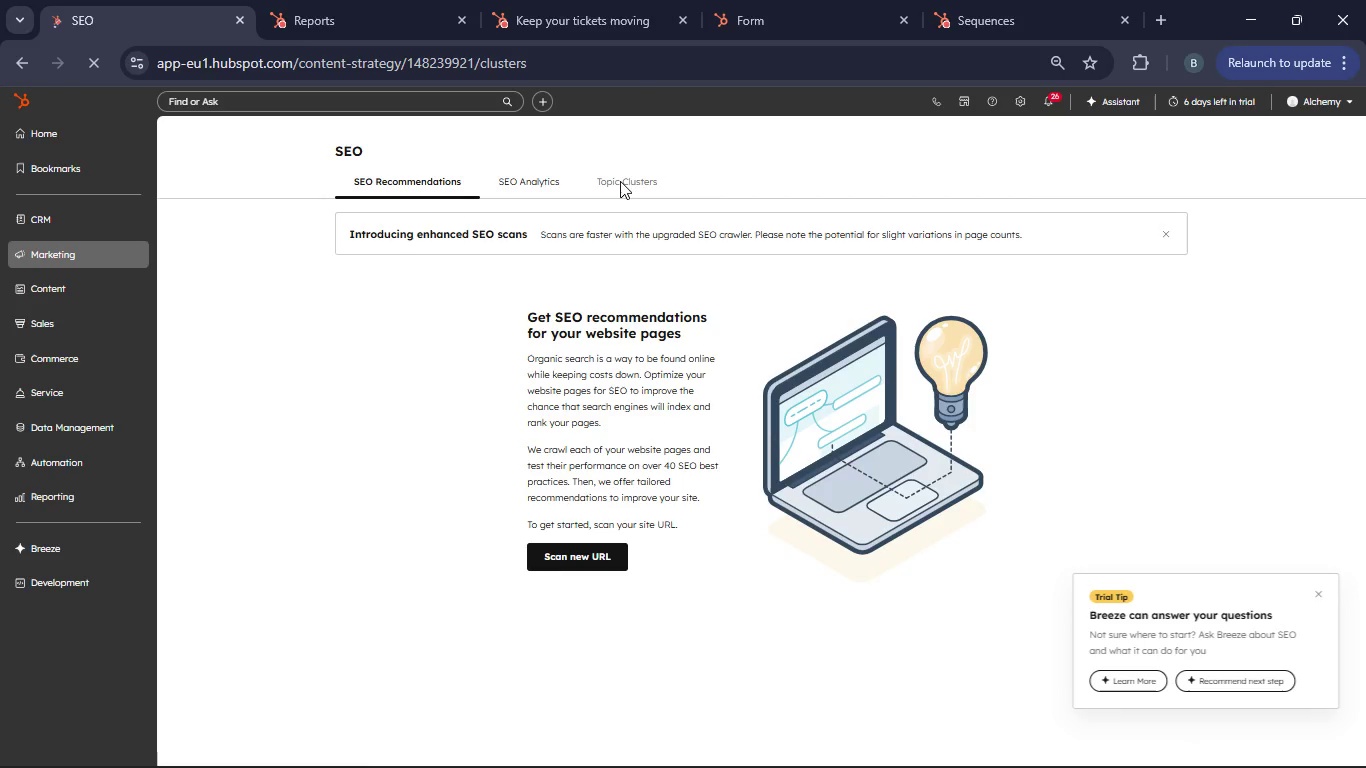 
wait(13.76)
 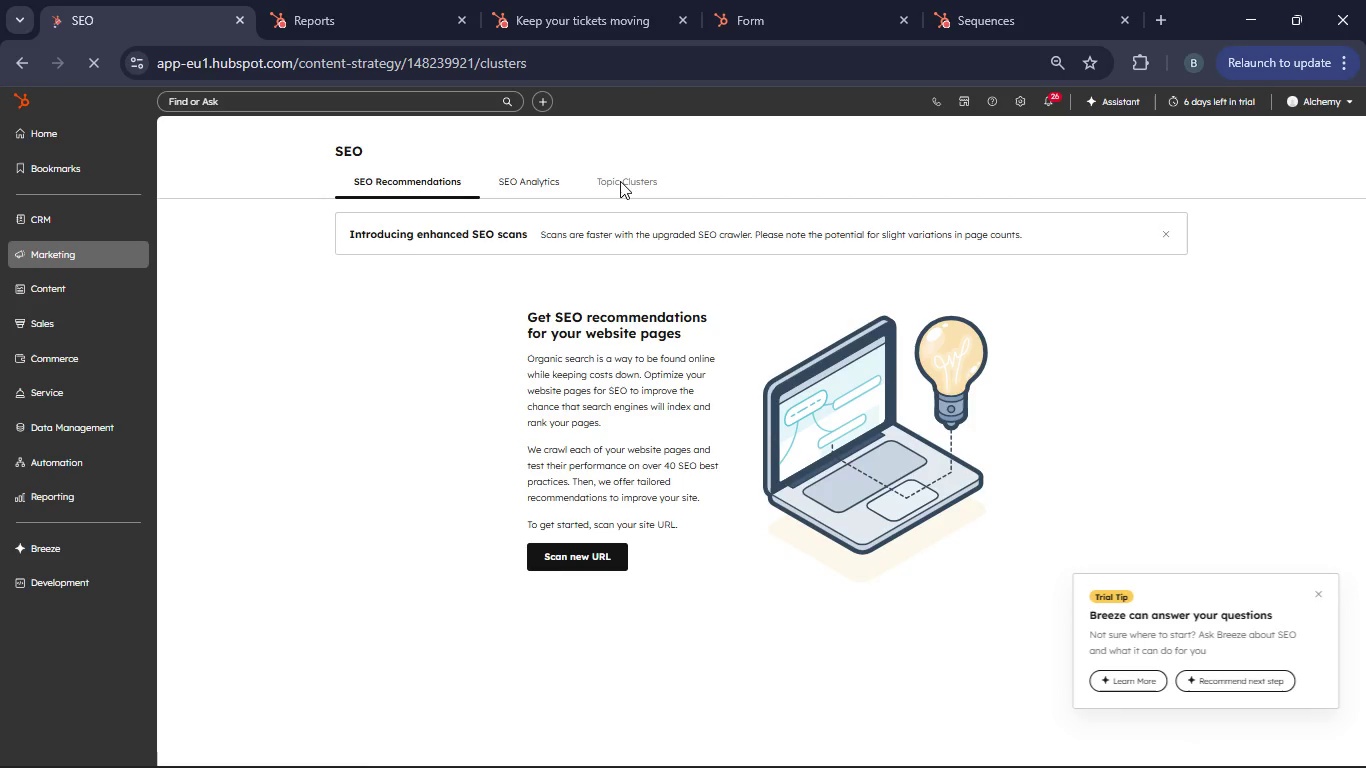 
mouse_move([546, 343])
 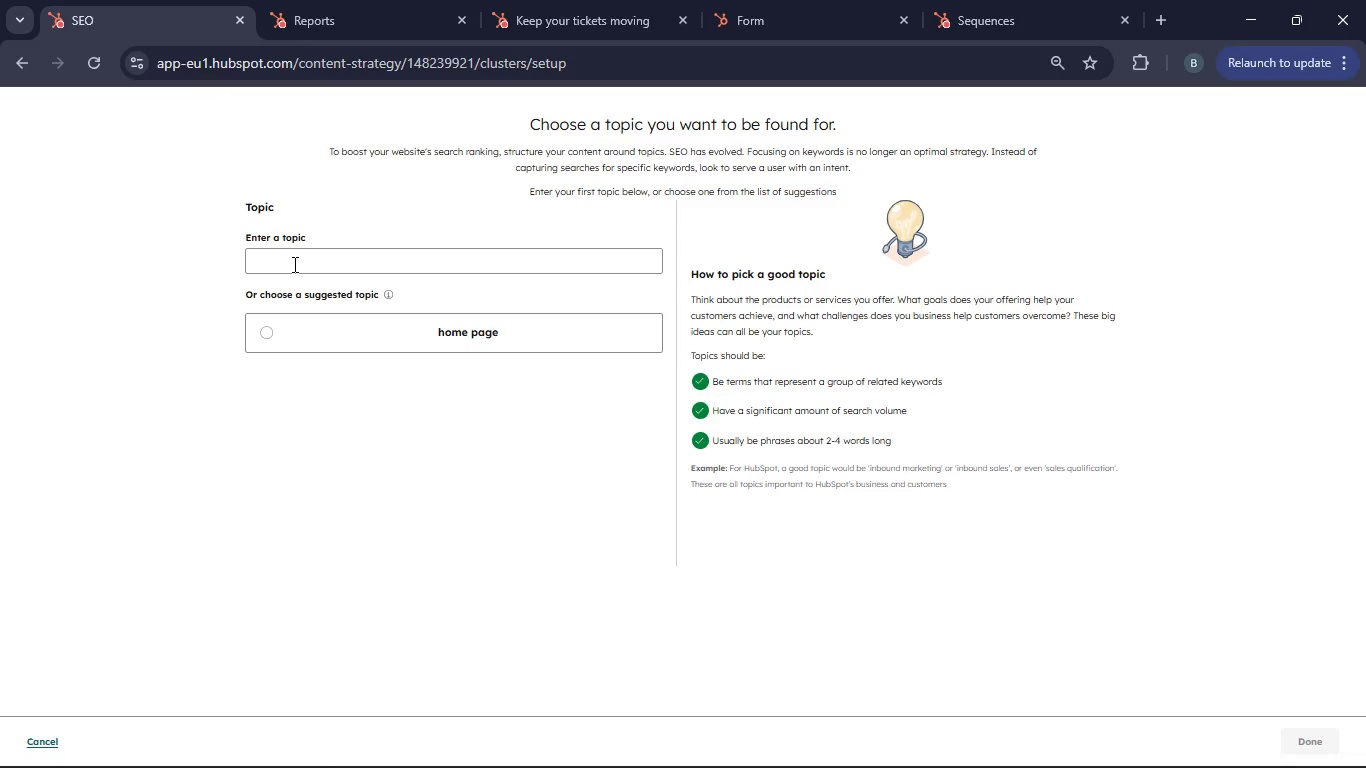 
left_click([293, 264])
 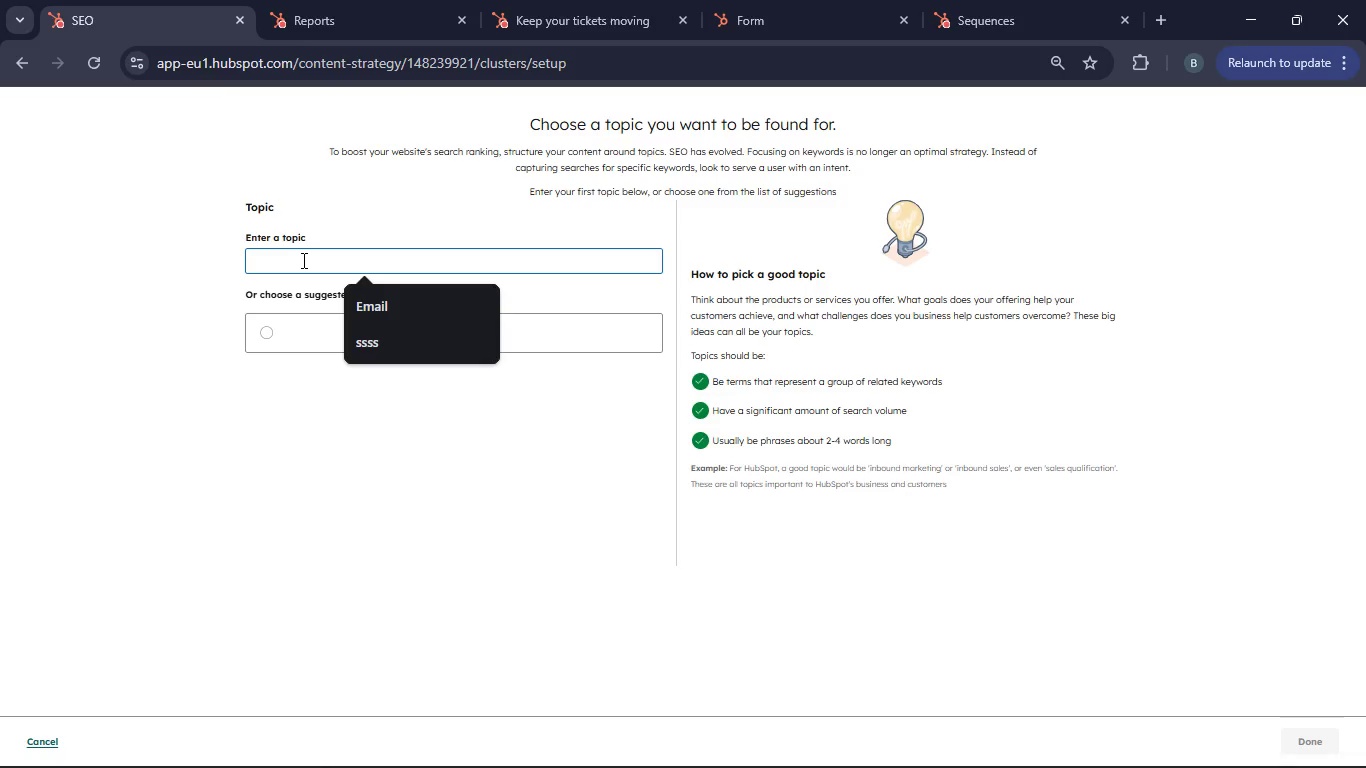 
type(Home Barista Mastery)
 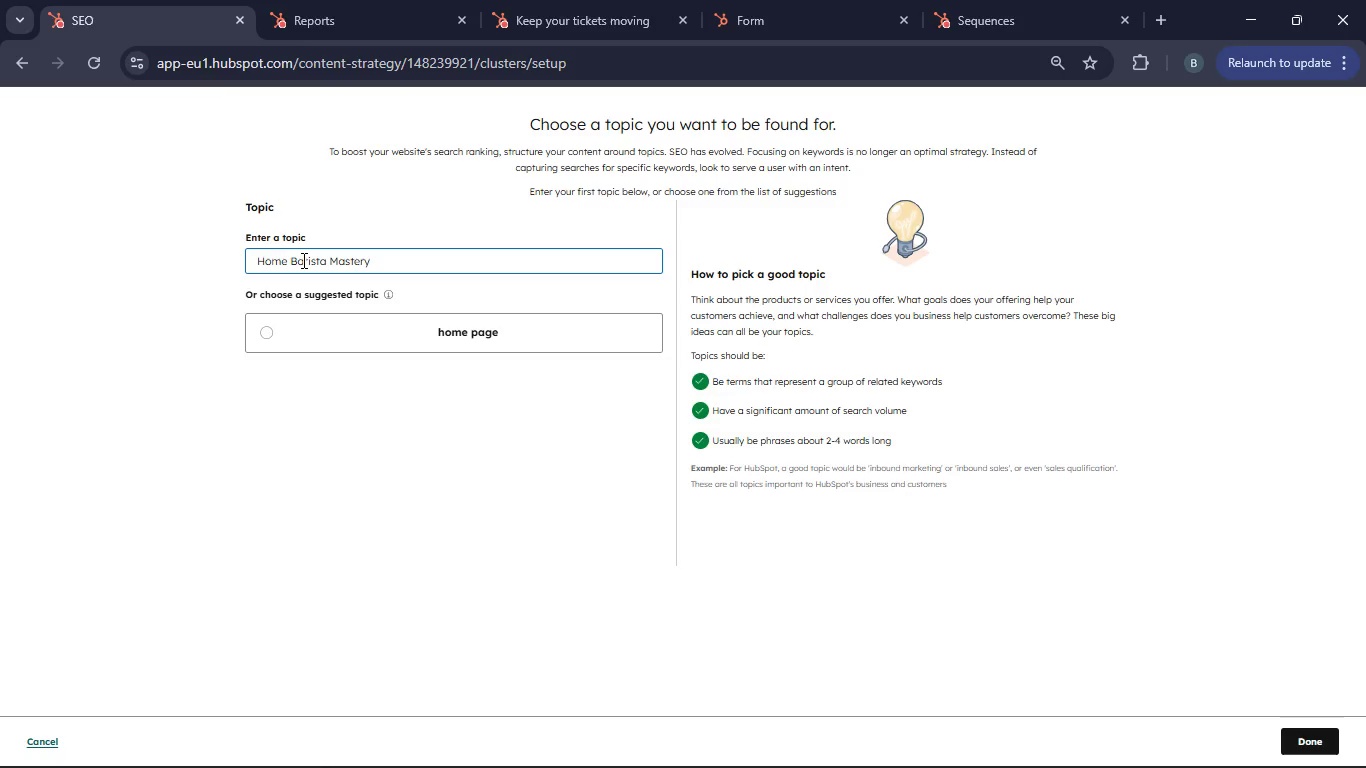 
wait(10.94)
 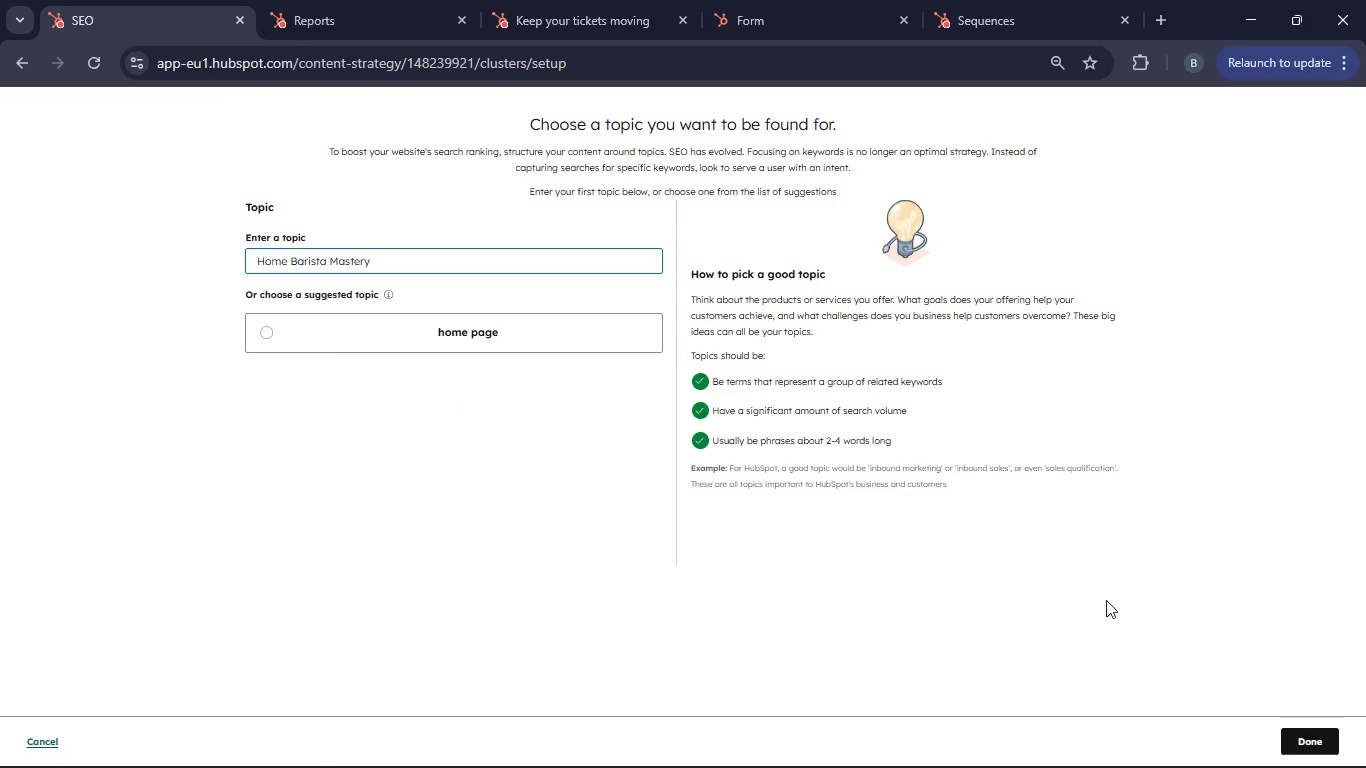 
left_click([1320, 737])
 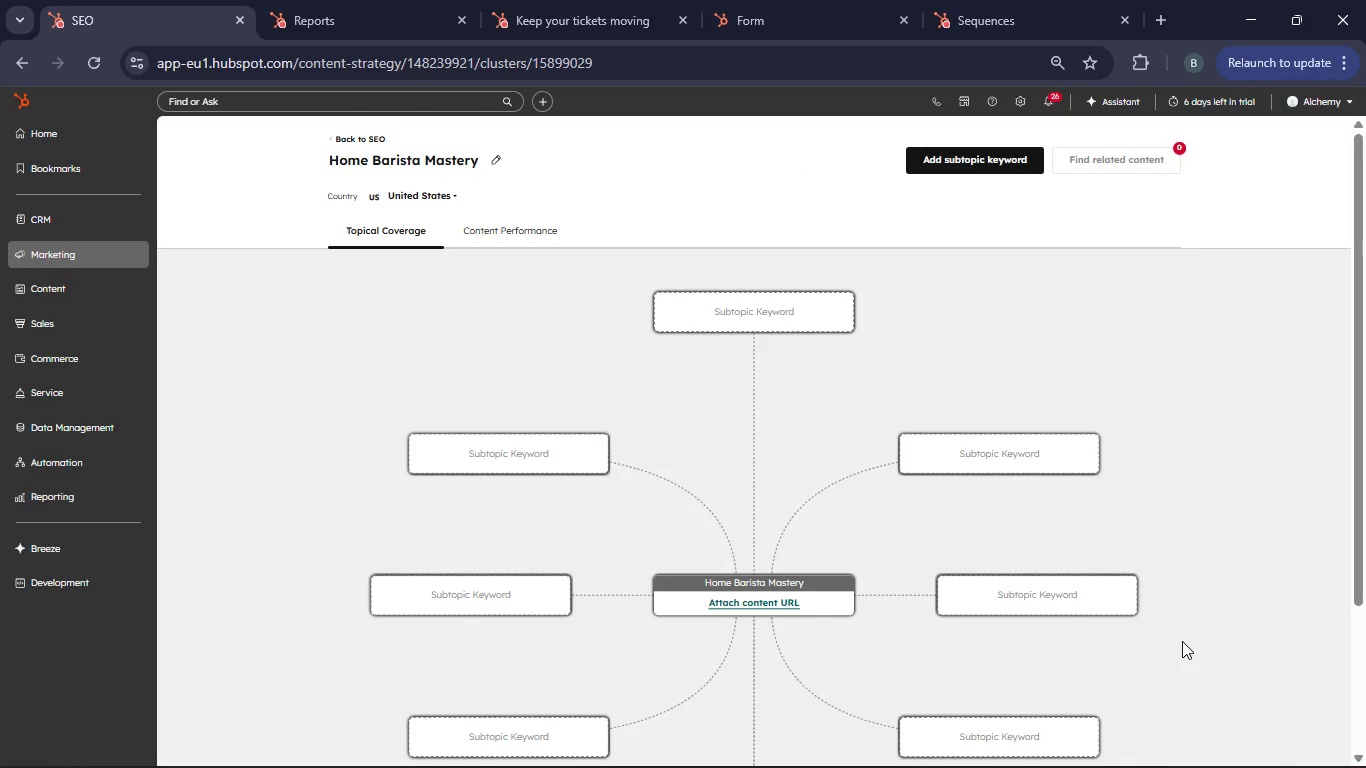 
wait(11.91)
 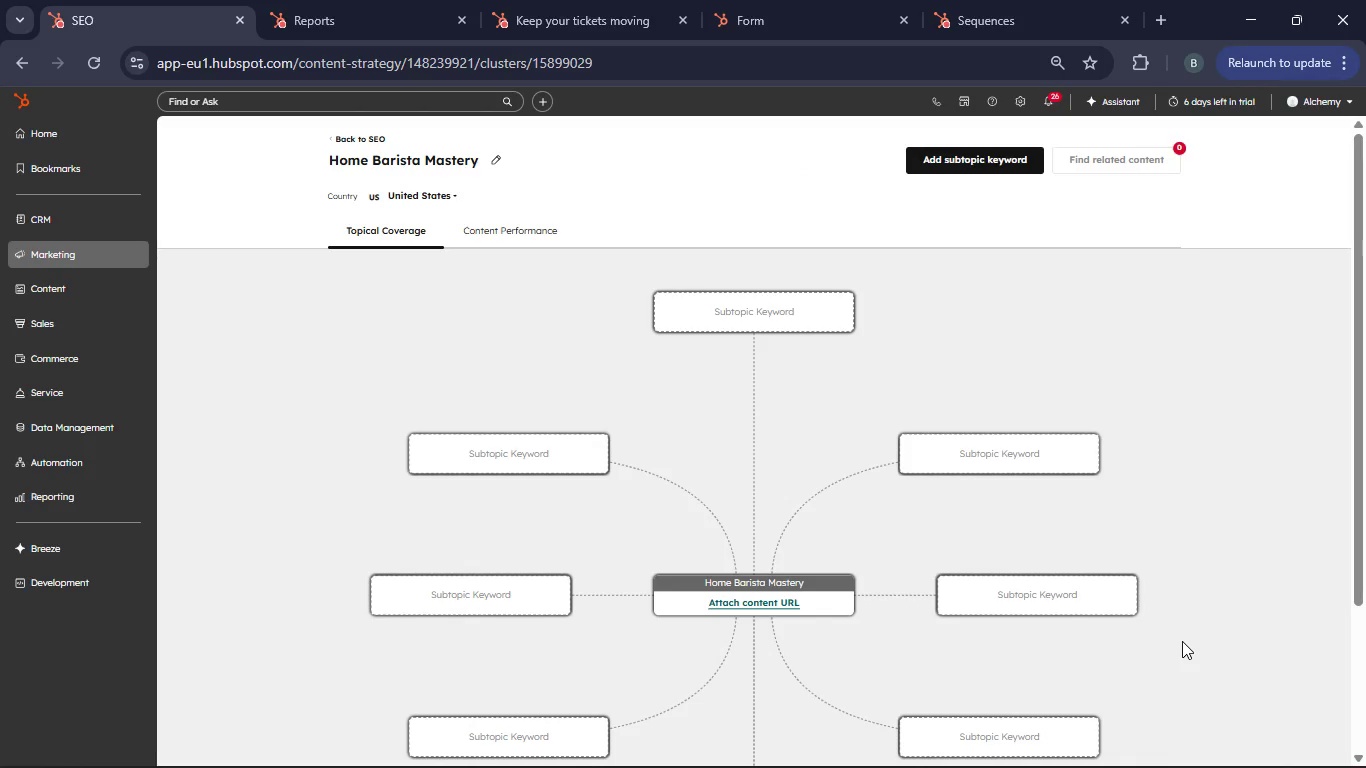 
left_click([972, 169])
 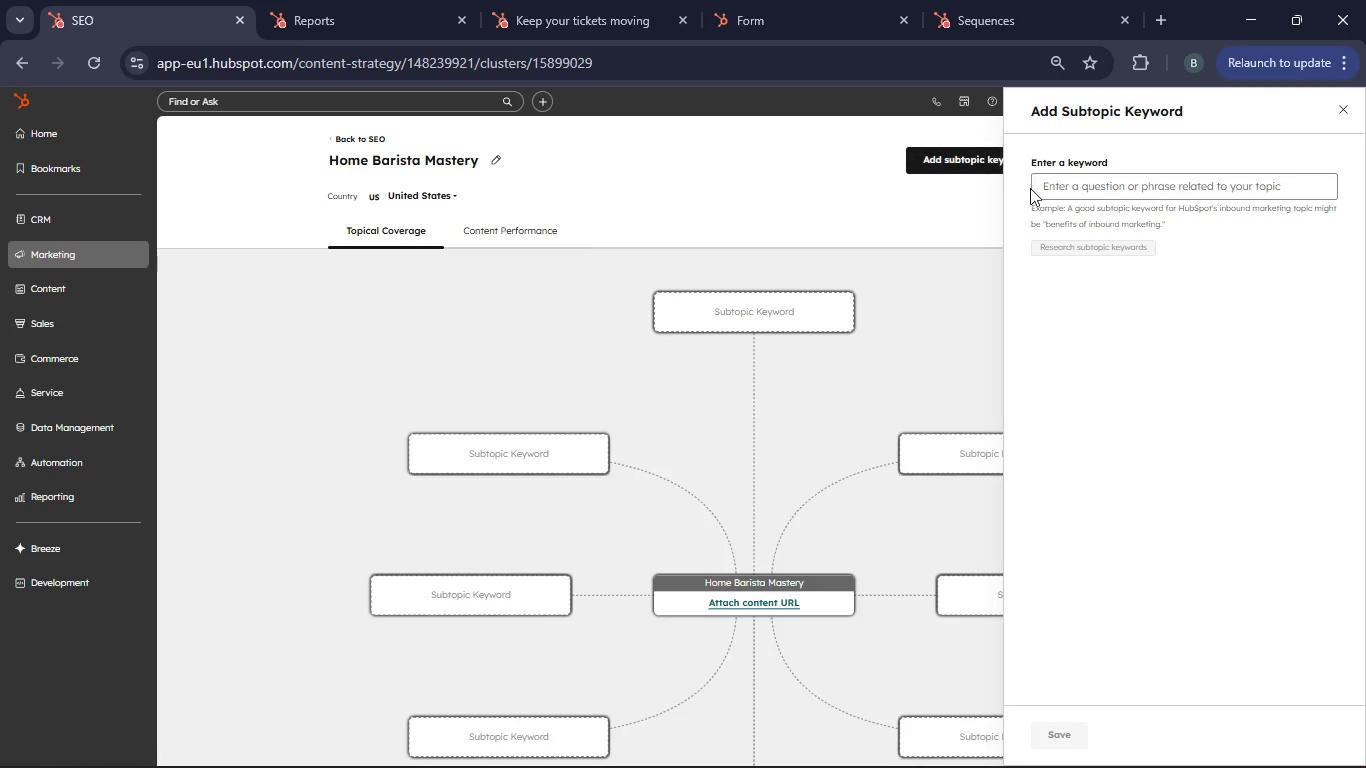 
left_click([1063, 186])
 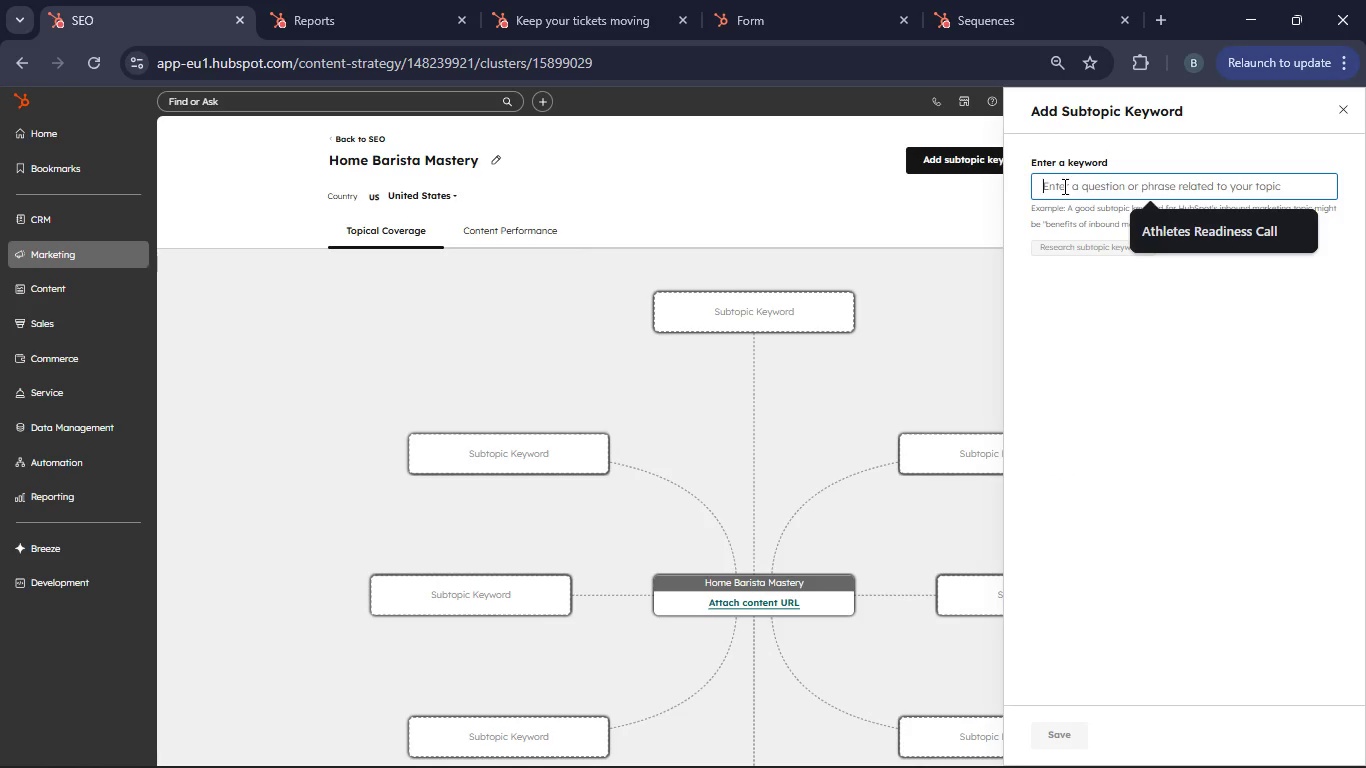 
type(Best Home Espresso Mchines 2026)
 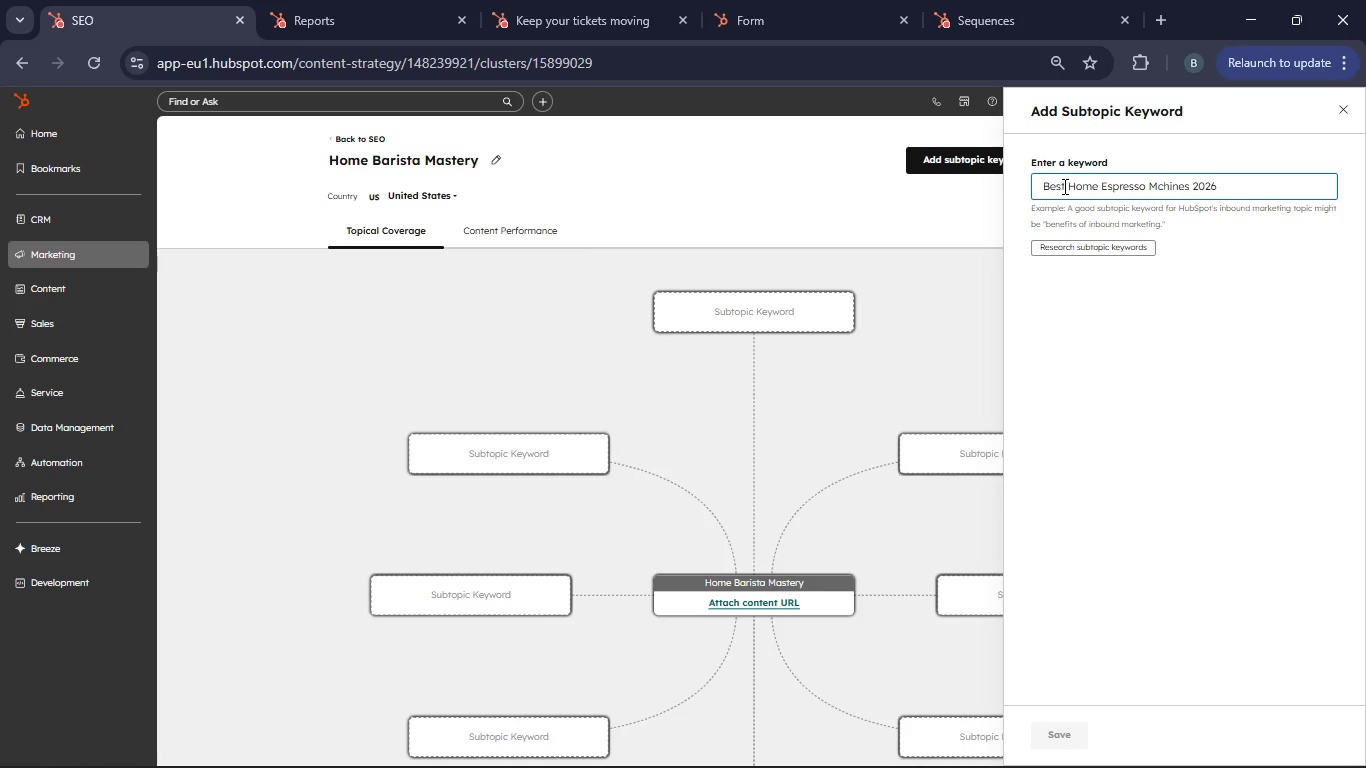 
wait(7.25)
 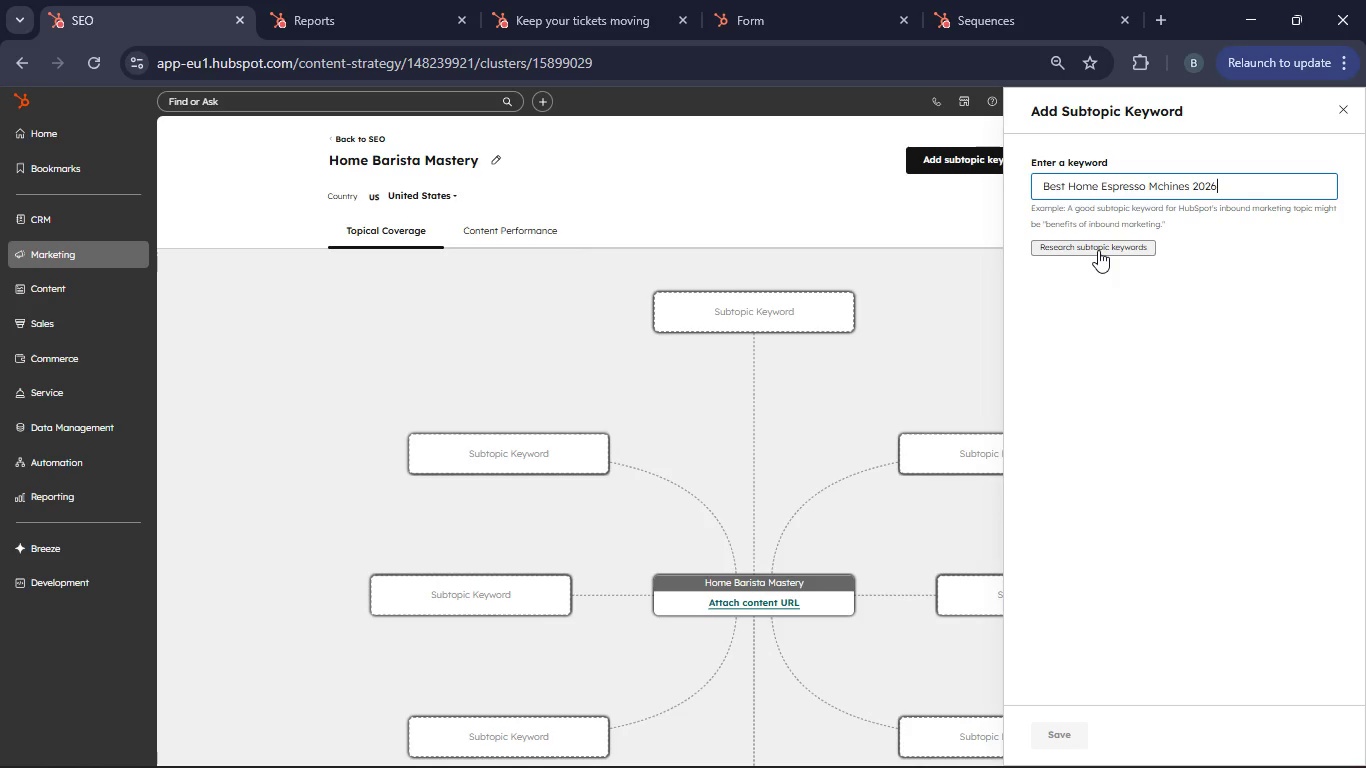 
left_click([1098, 250])
 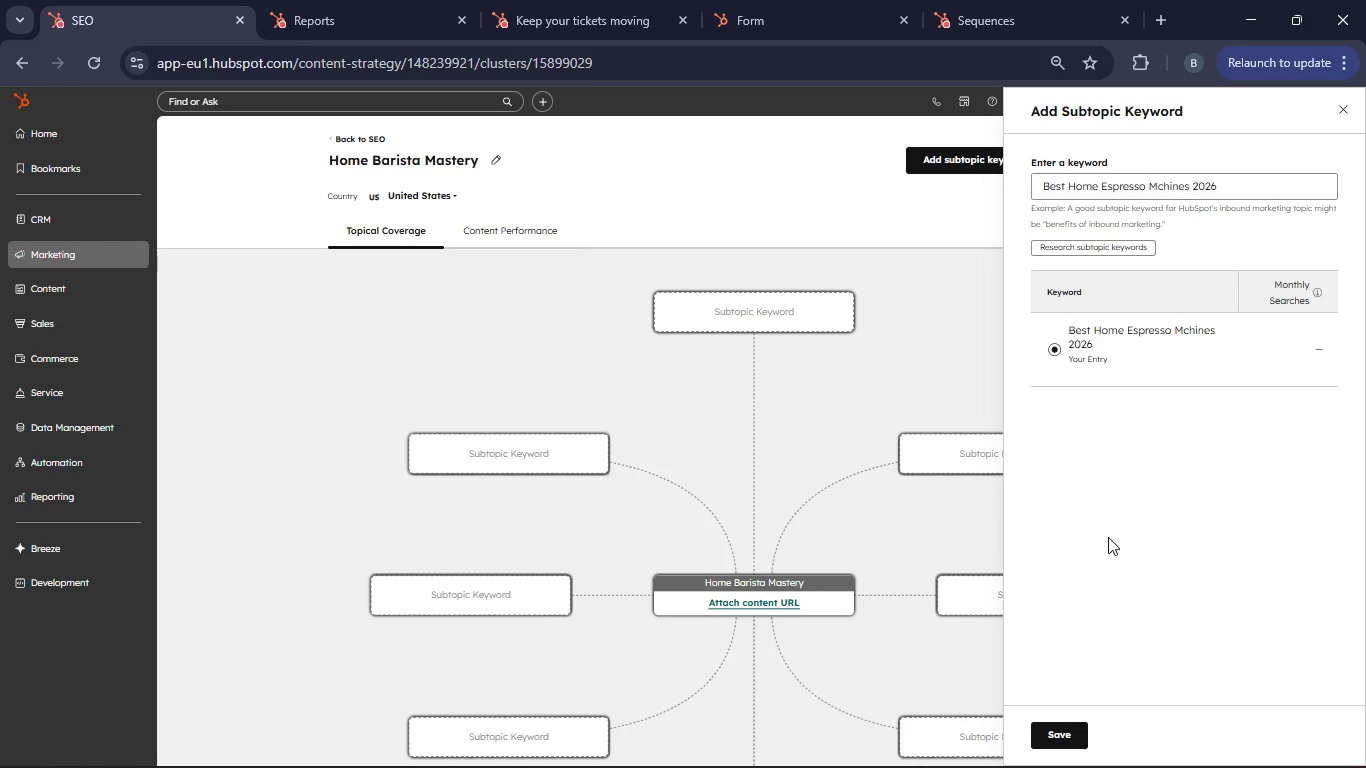 
mouse_move([1052, 738])
 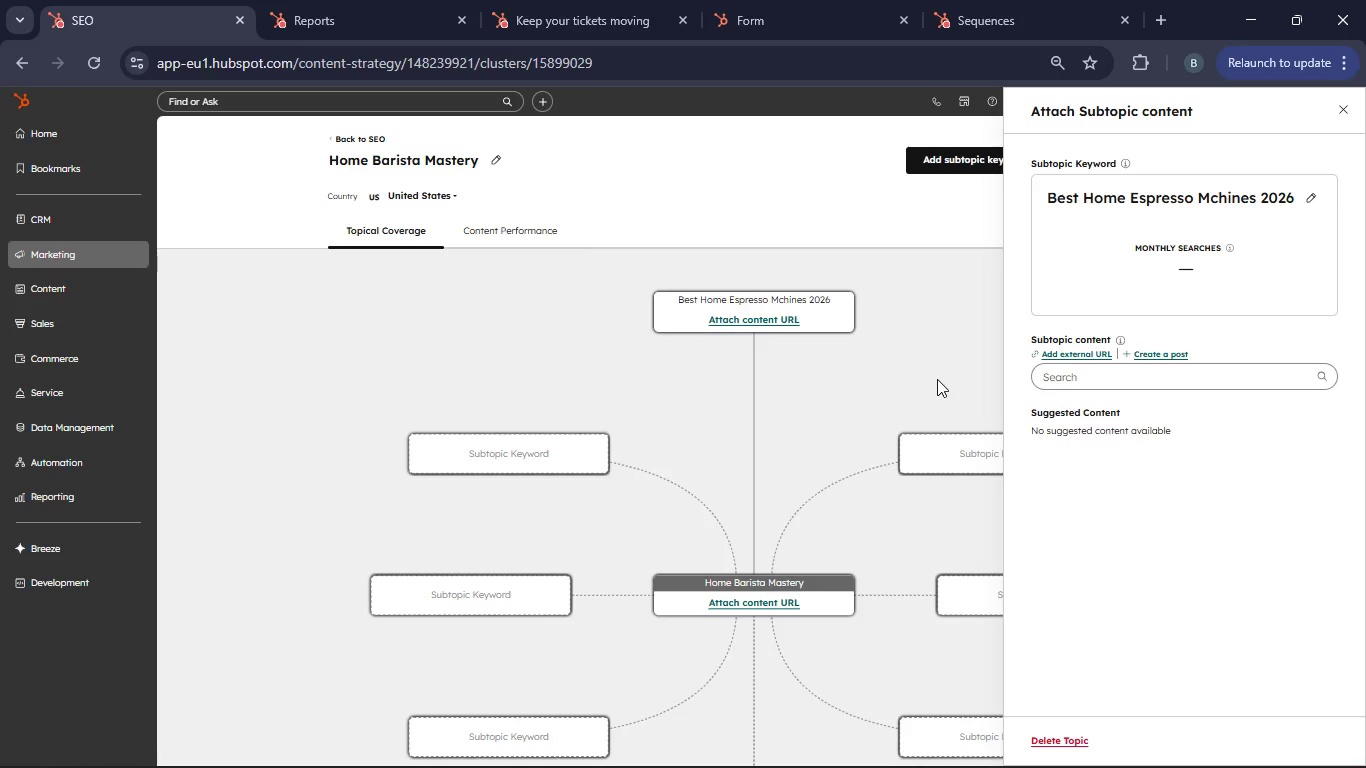 
wait(14.41)
 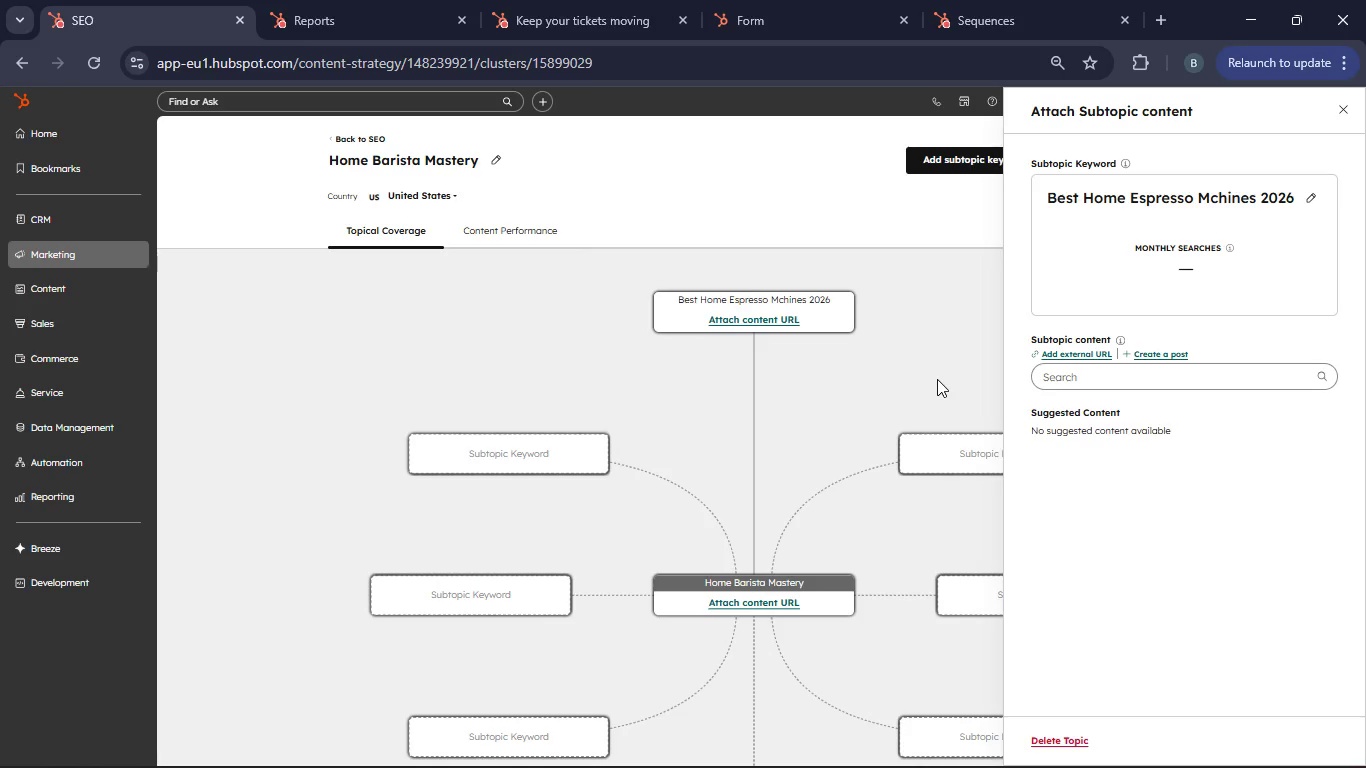 
left_click([938, 379])
 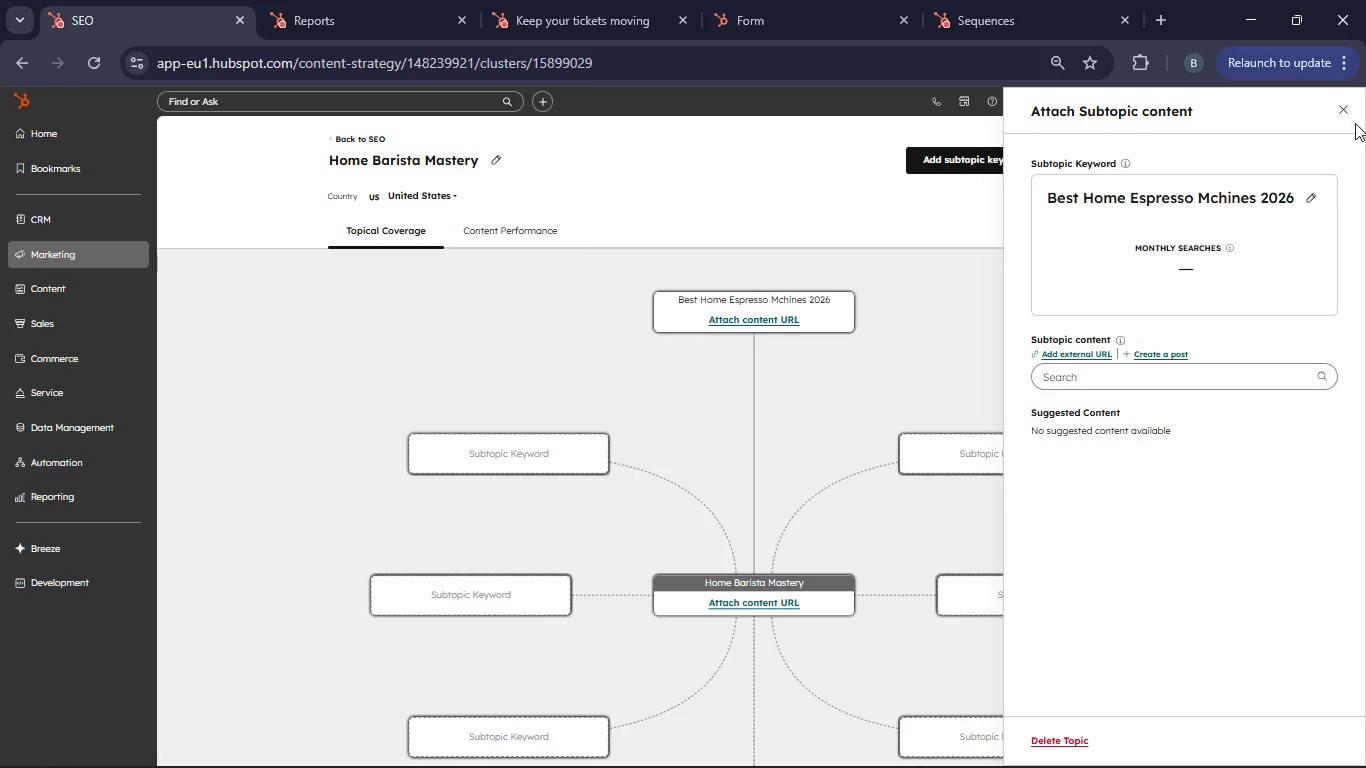 
left_click([1349, 117])
 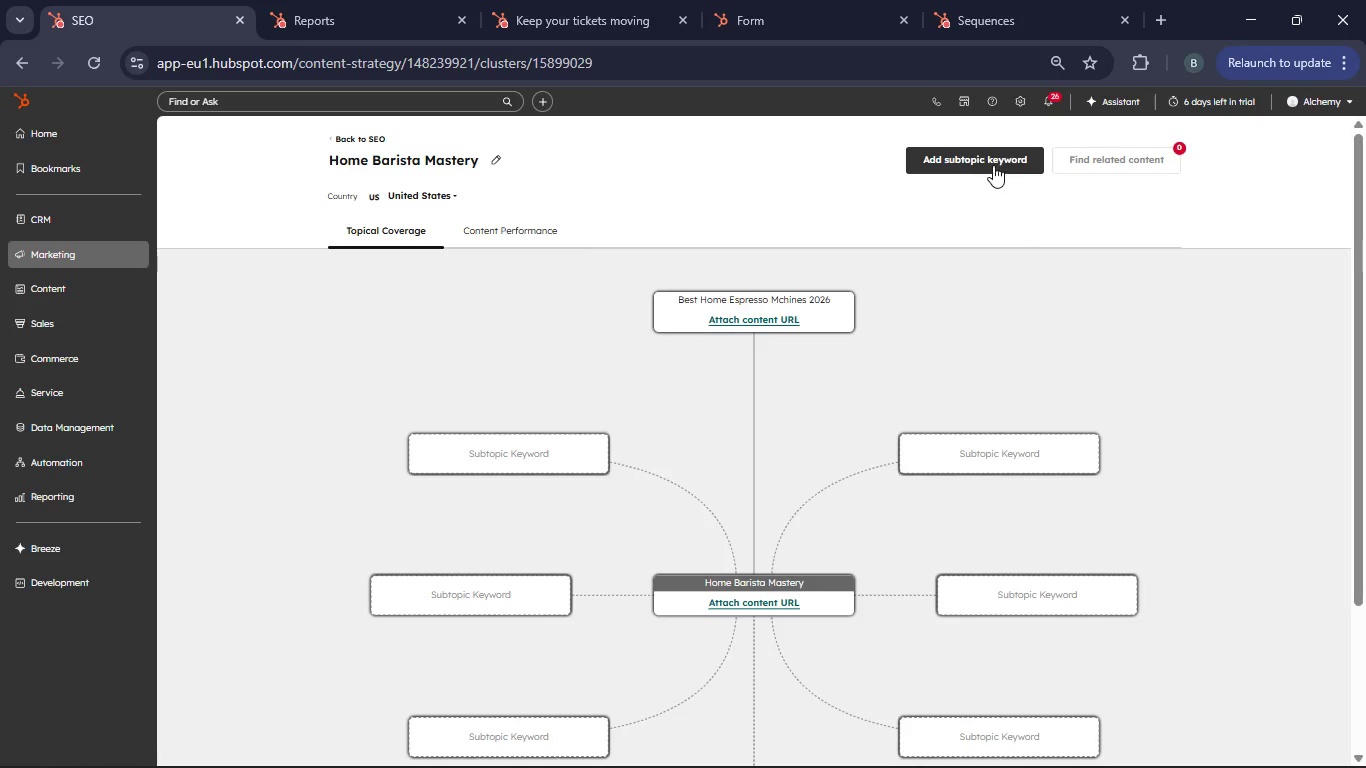 
left_click([988, 163])
 